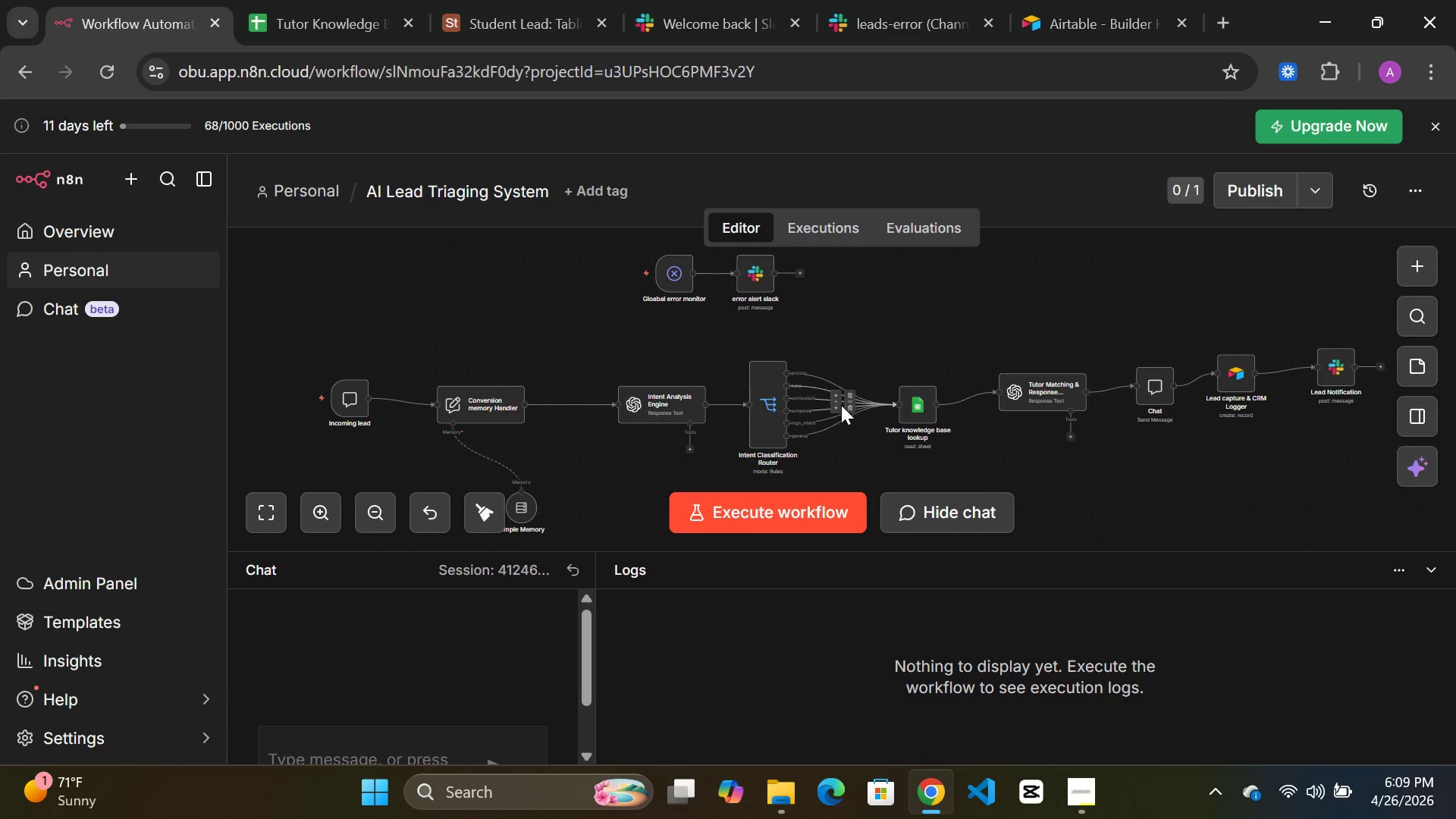 
wait(19.42)
 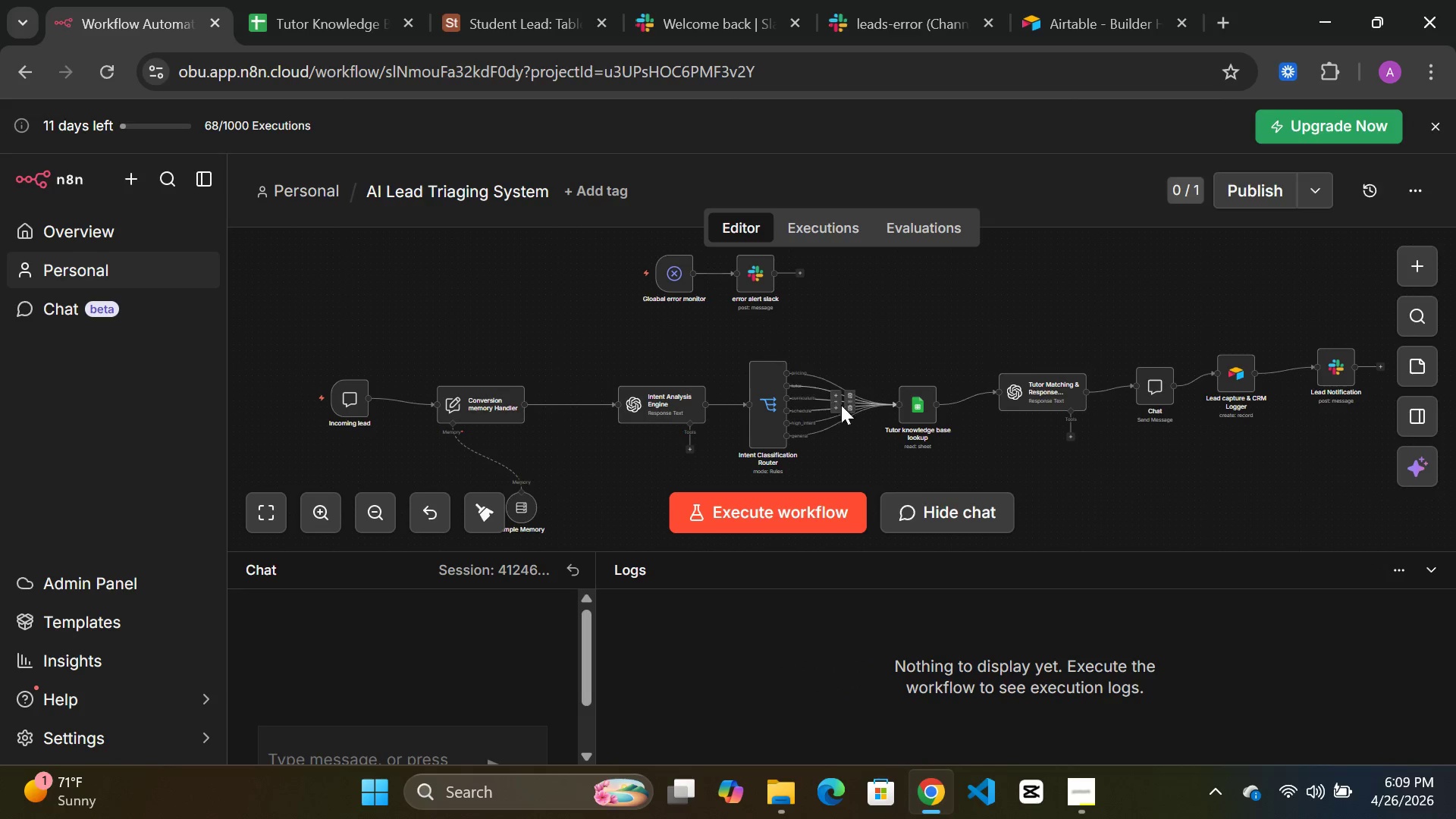 
scroll: coordinate [403, 687], scroll_direction: down, amount: 1.0
 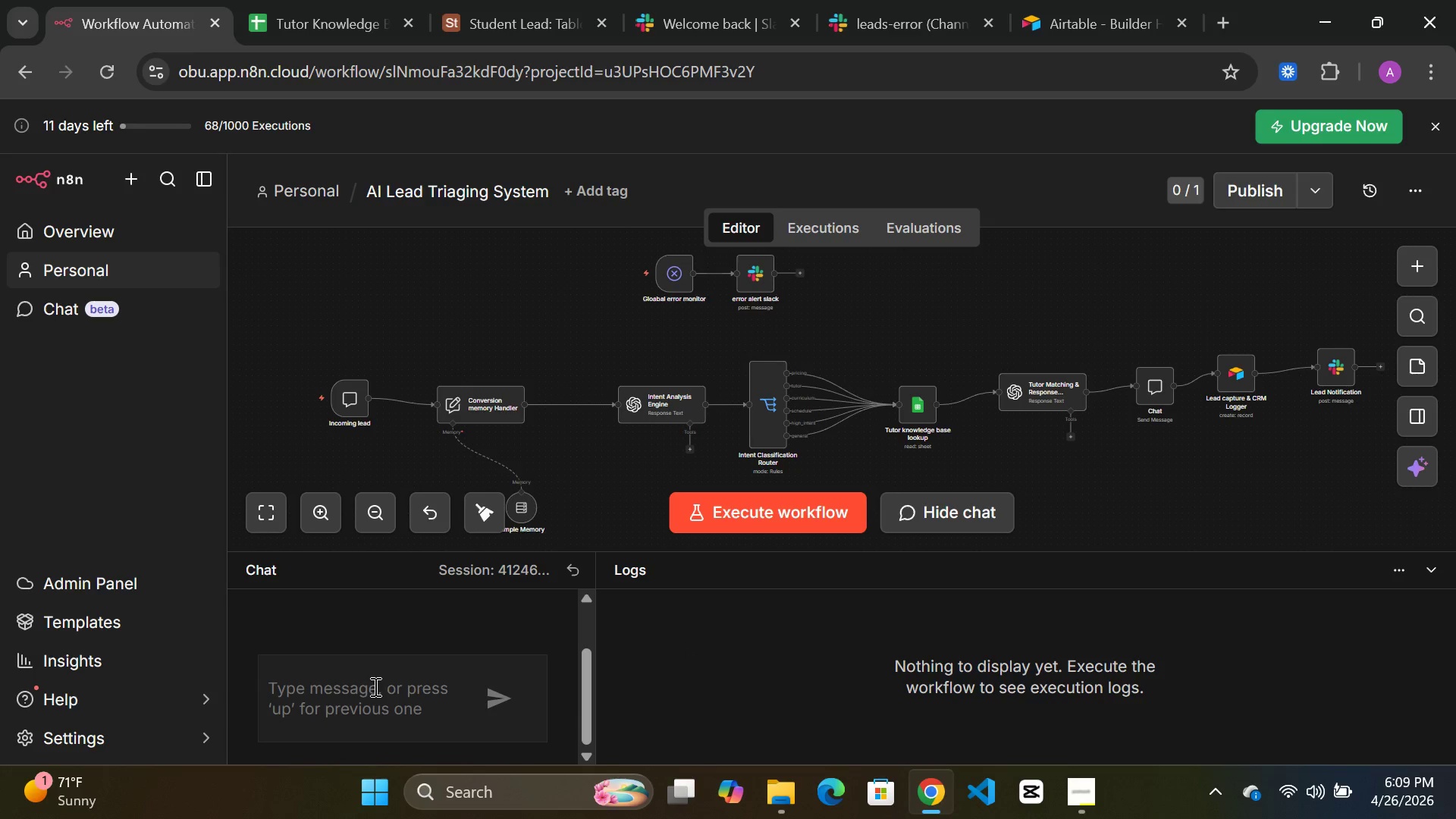 
left_click([374, 686])
 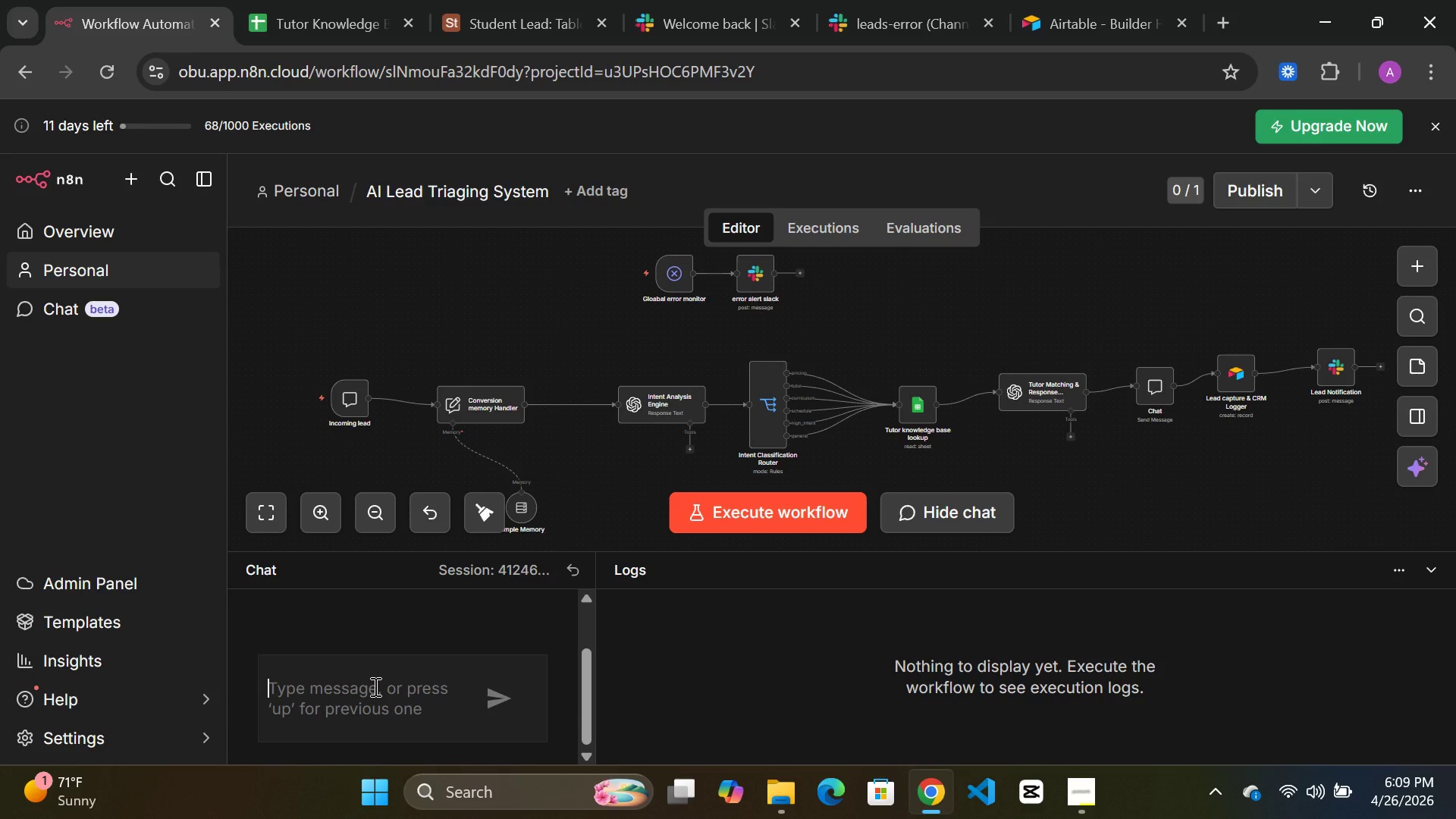 
wait(8.5)
 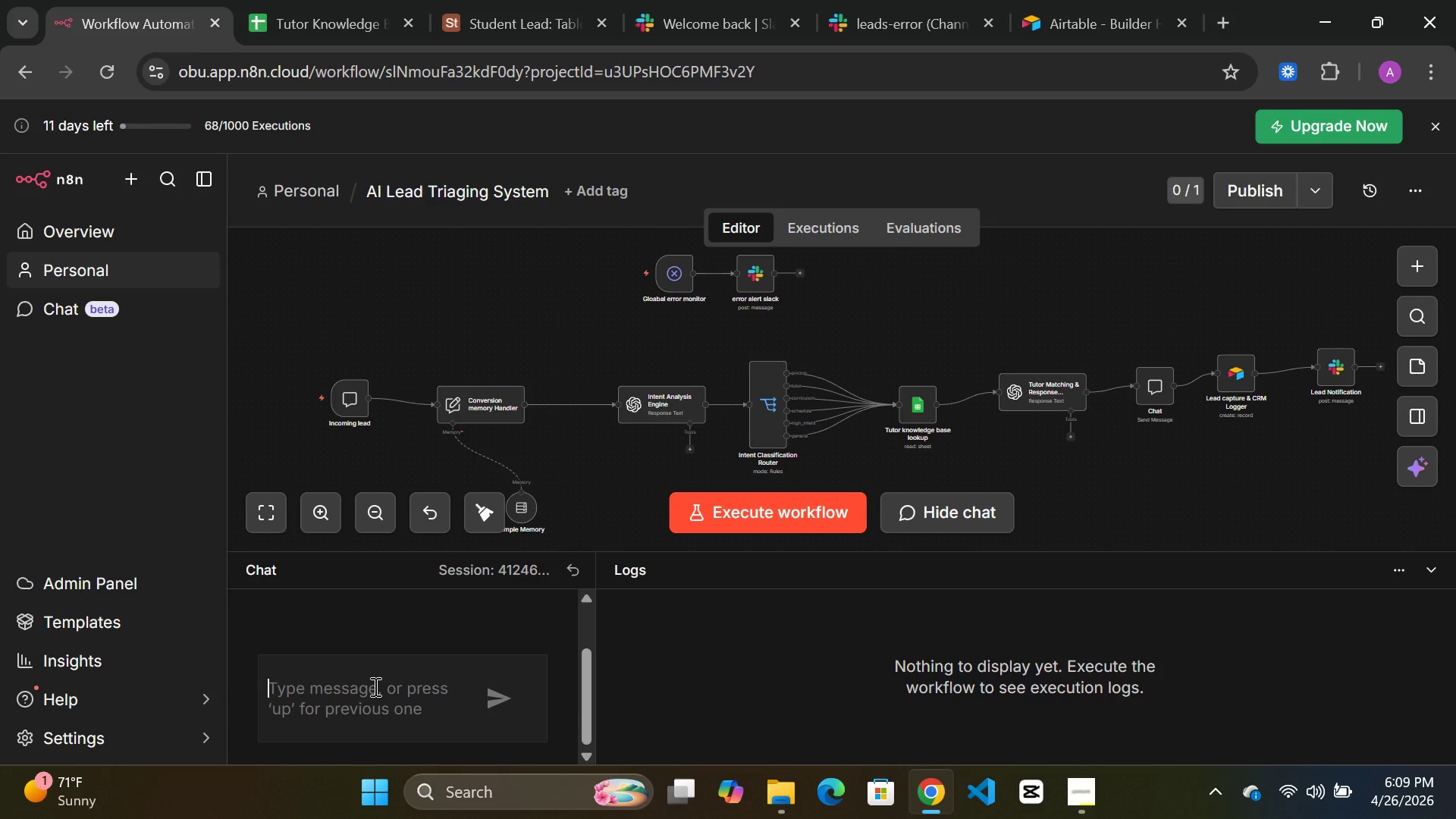 
type(how much is the cost to take )
 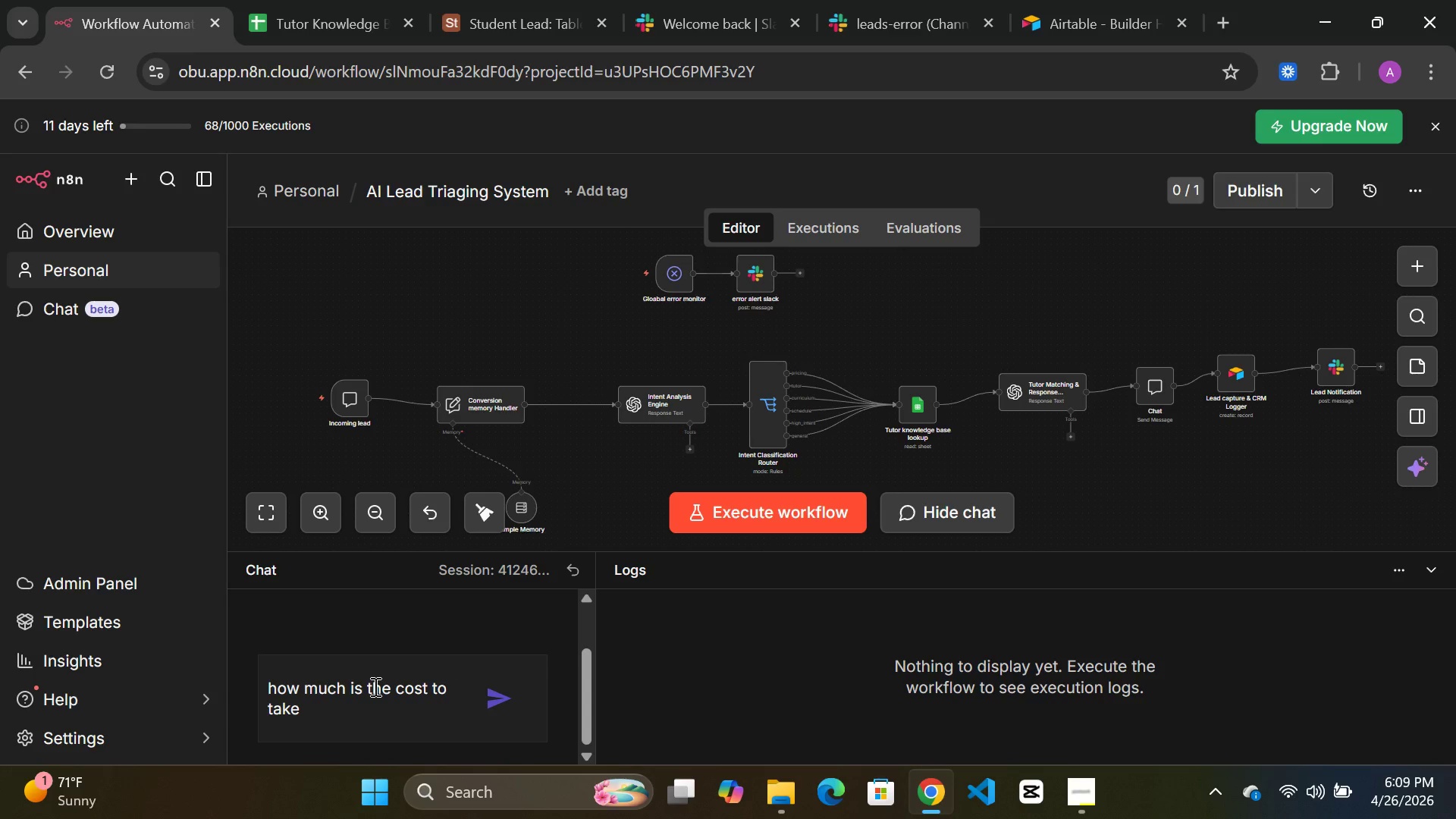 
wait(5.02)
 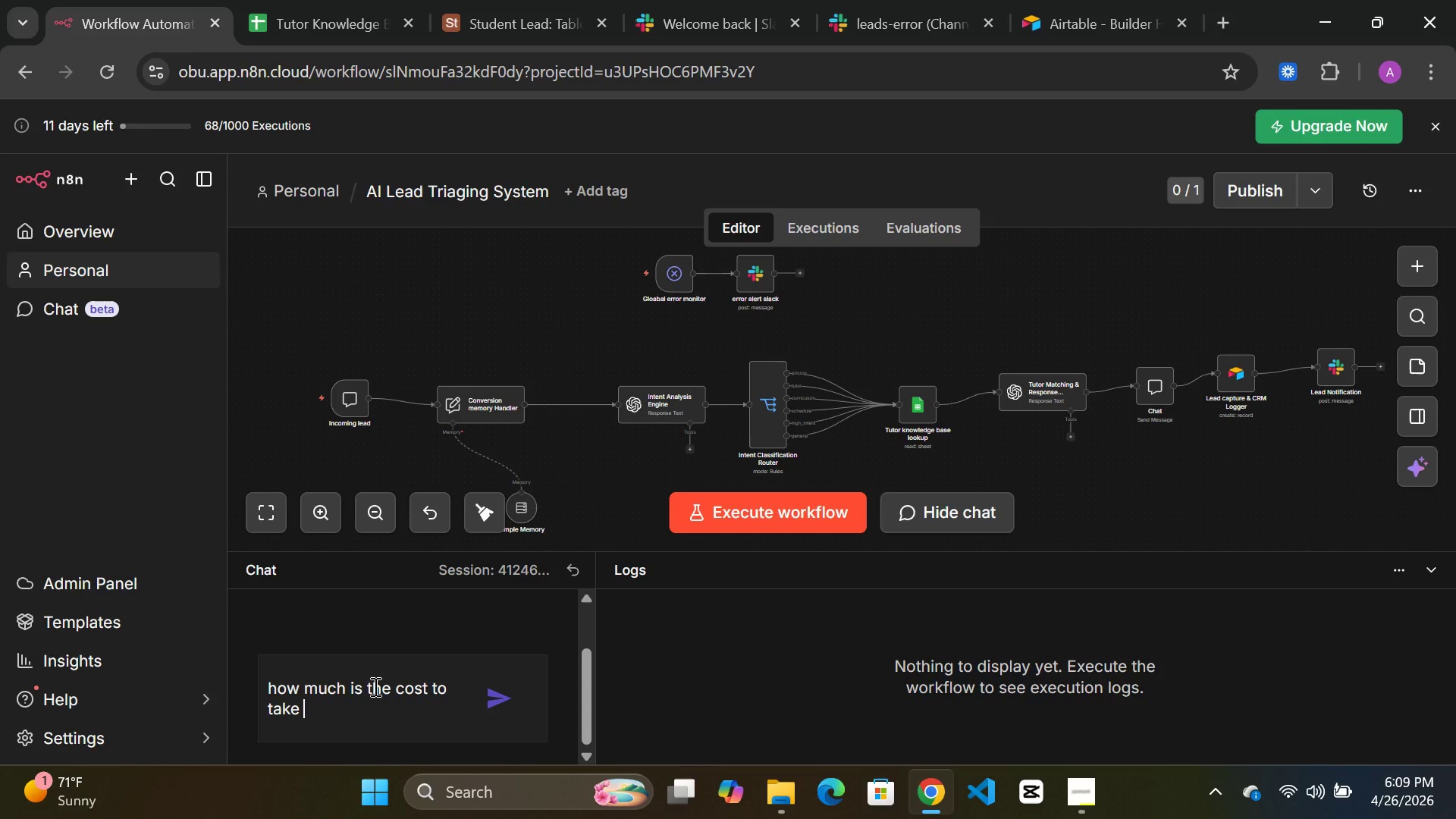 
type(SAT m)
key(Backspace)
type(Math)
 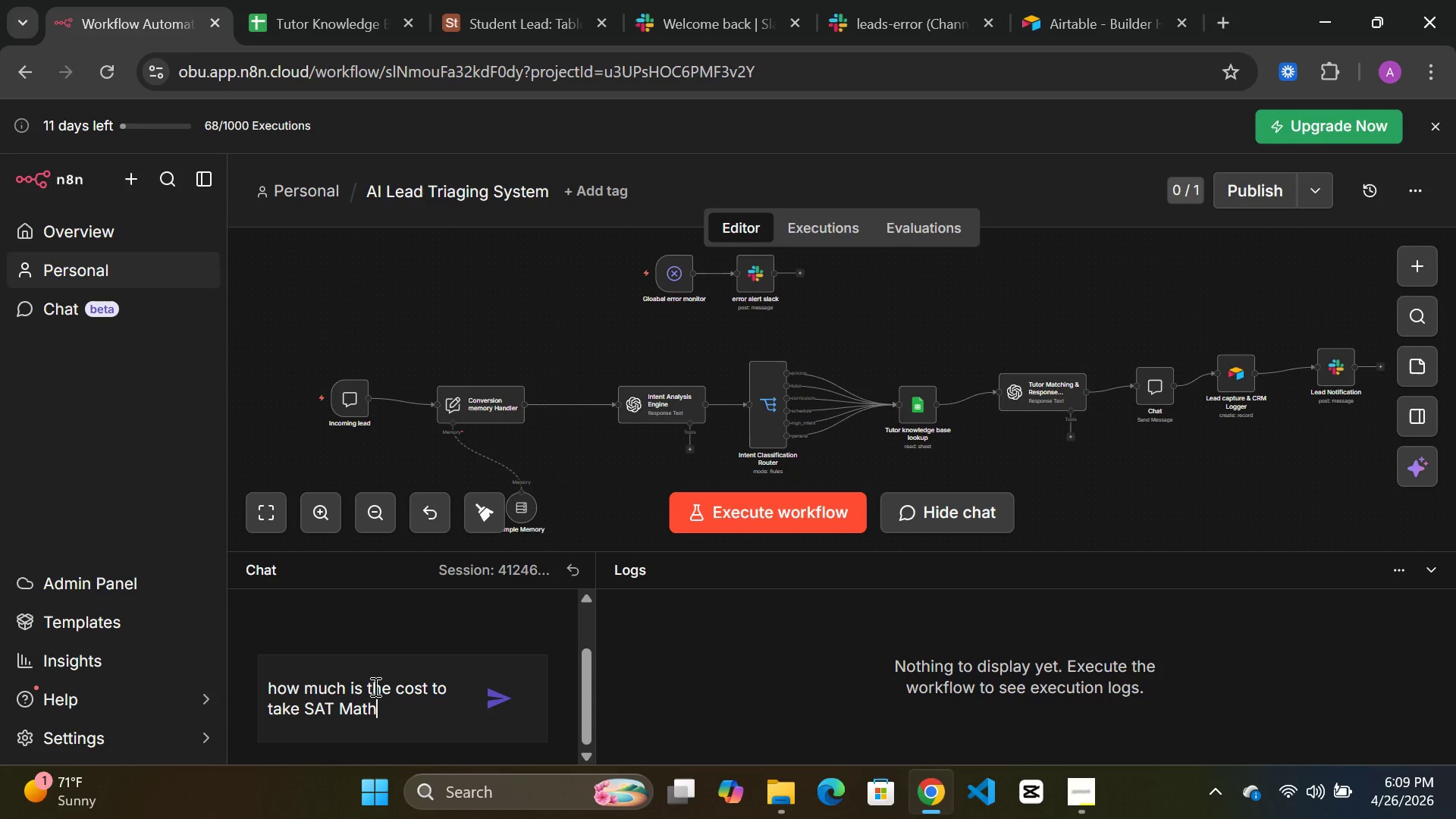 
key(Enter)
 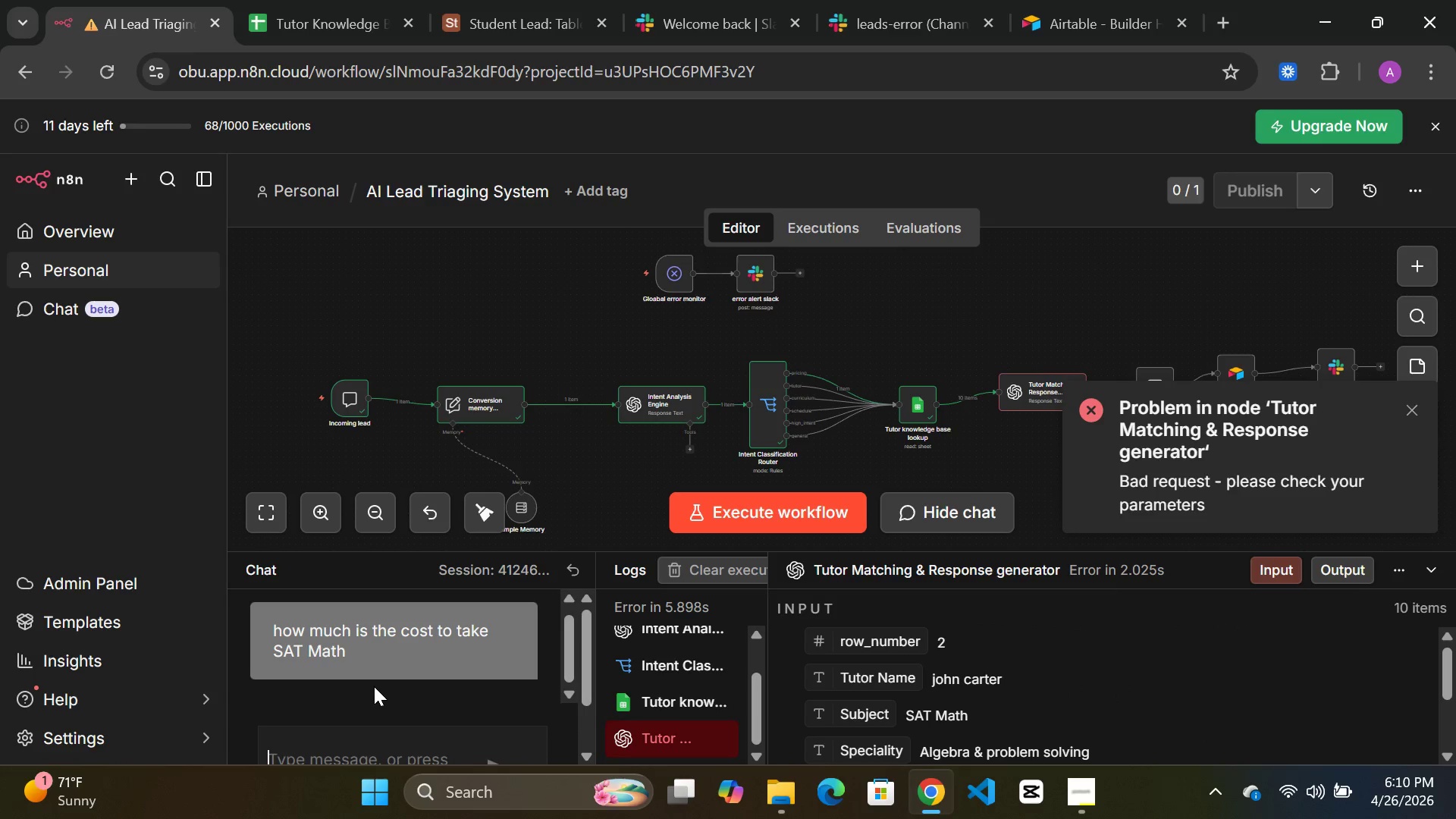 
wait(12.94)
 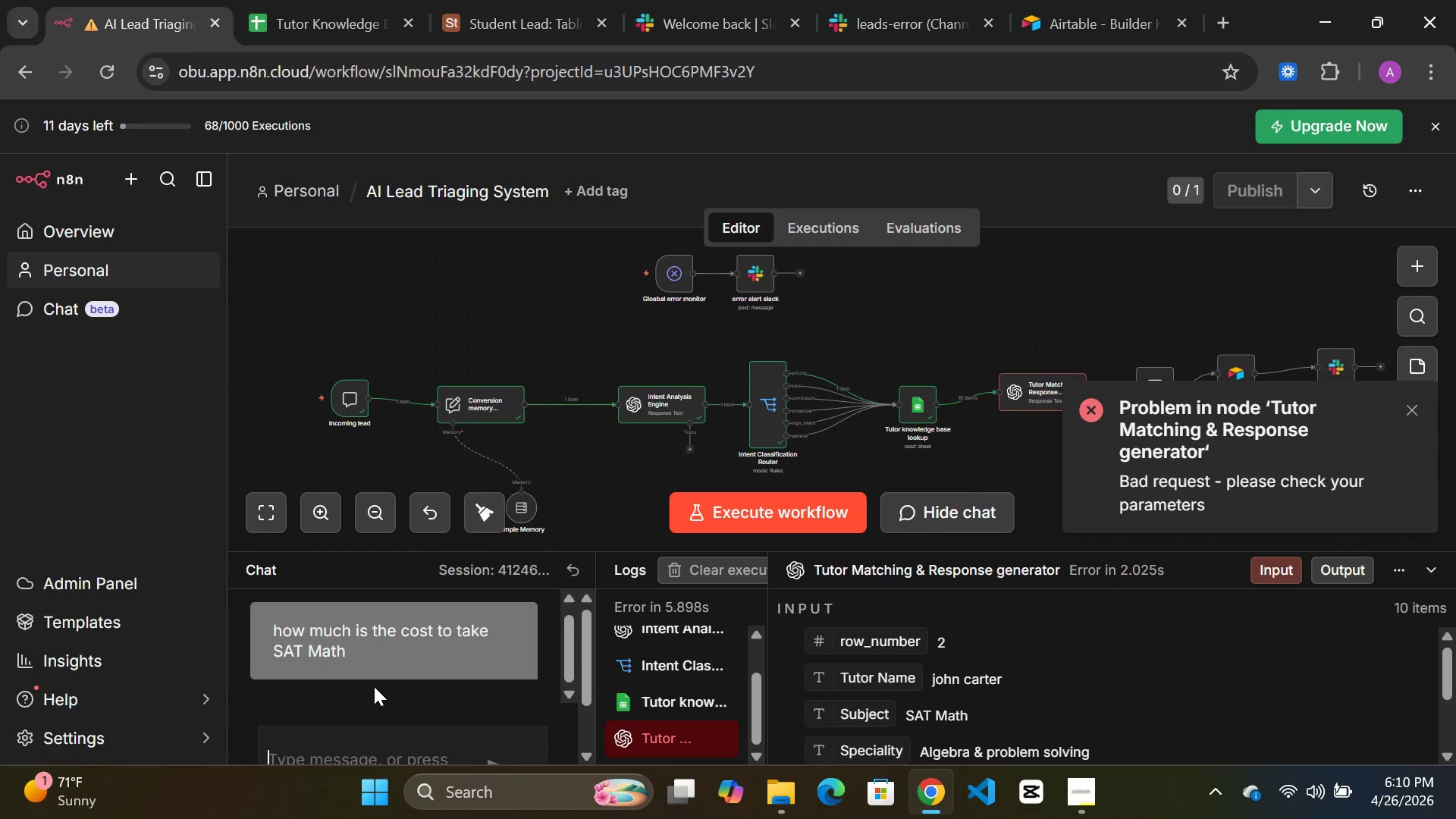 
left_click([1095, 410])
 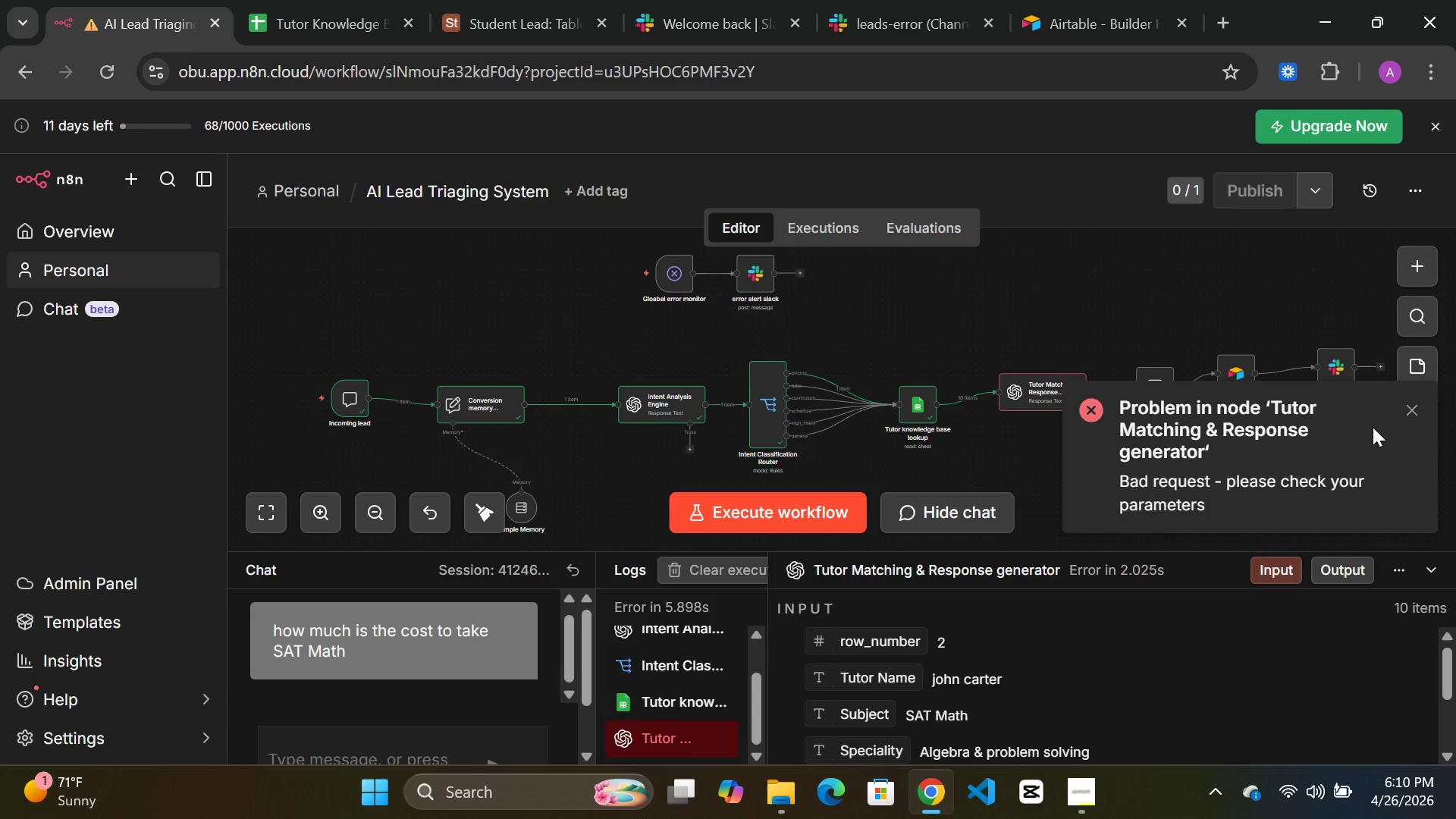 
left_click([1410, 407])
 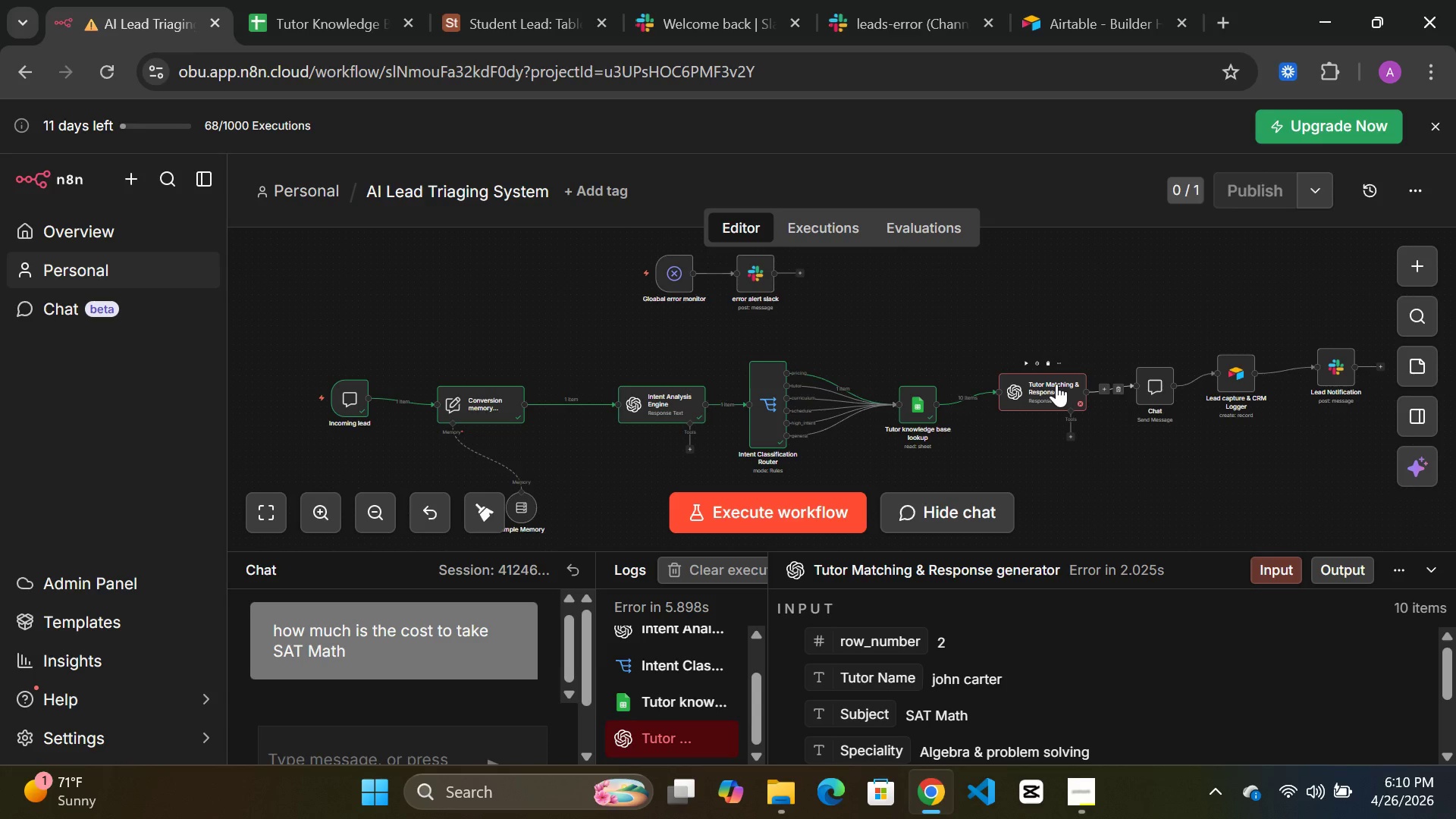 
double_click([1054, 385])
 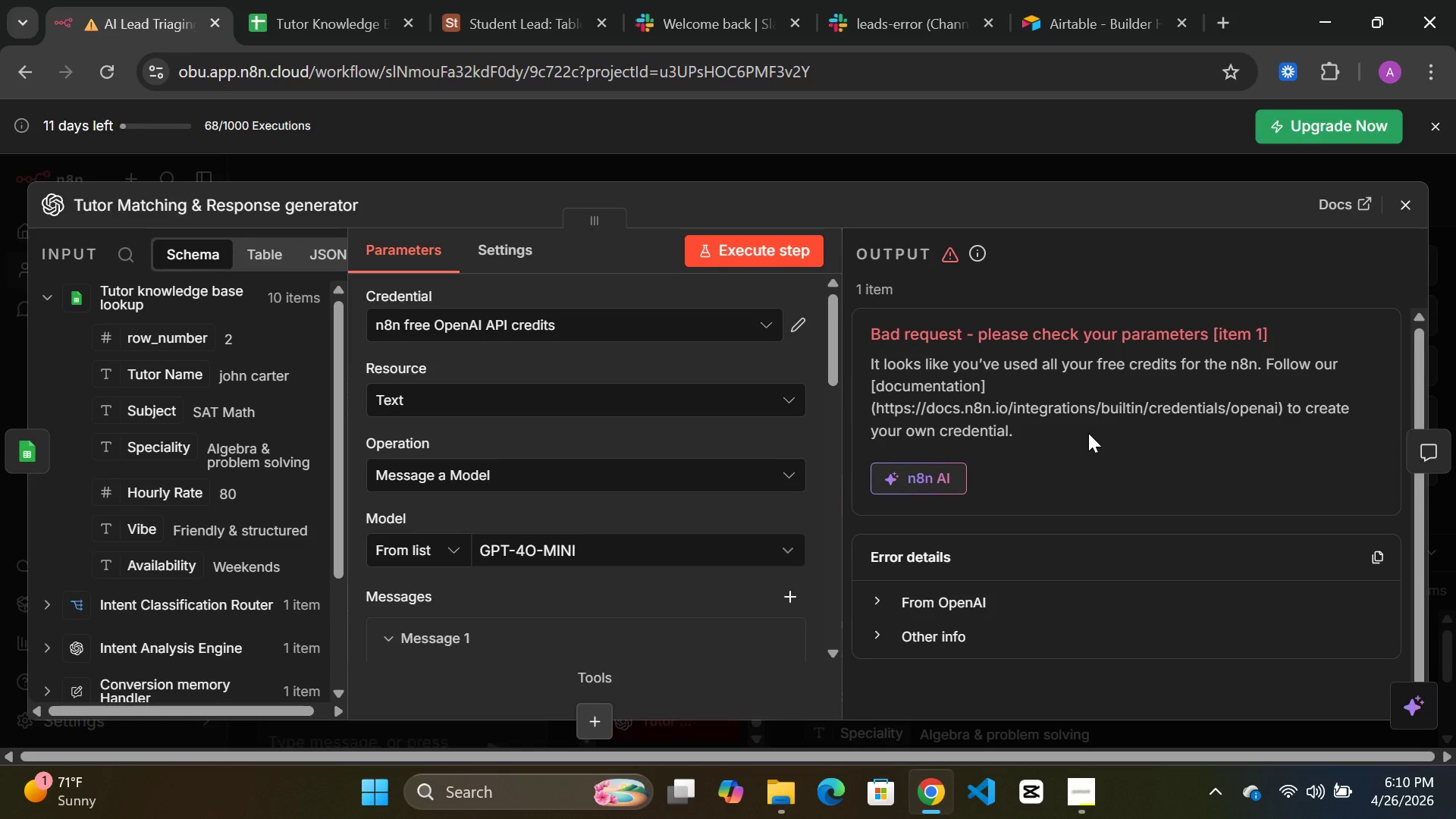 
wait(12.22)
 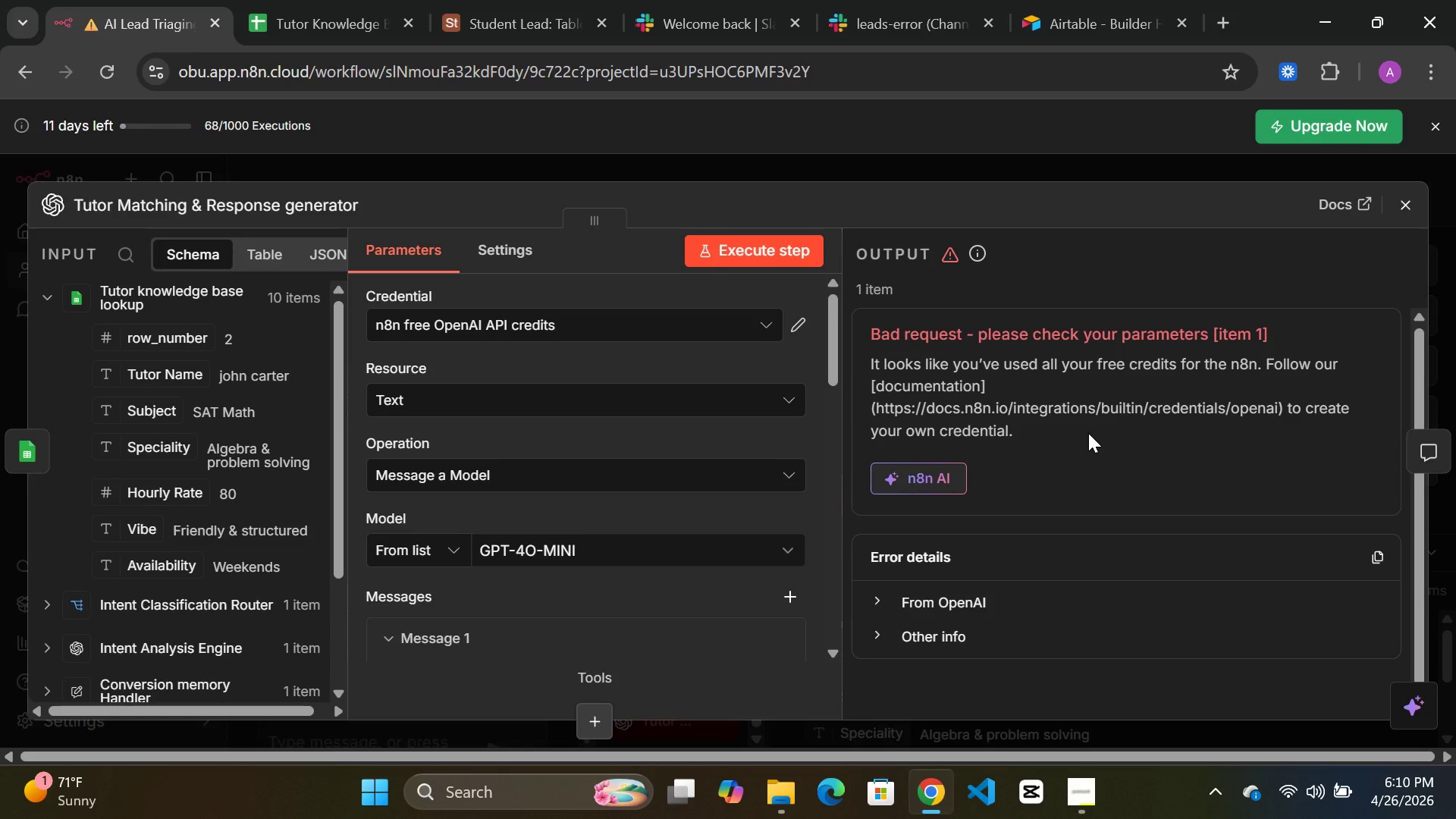 
left_click([882, 163])
 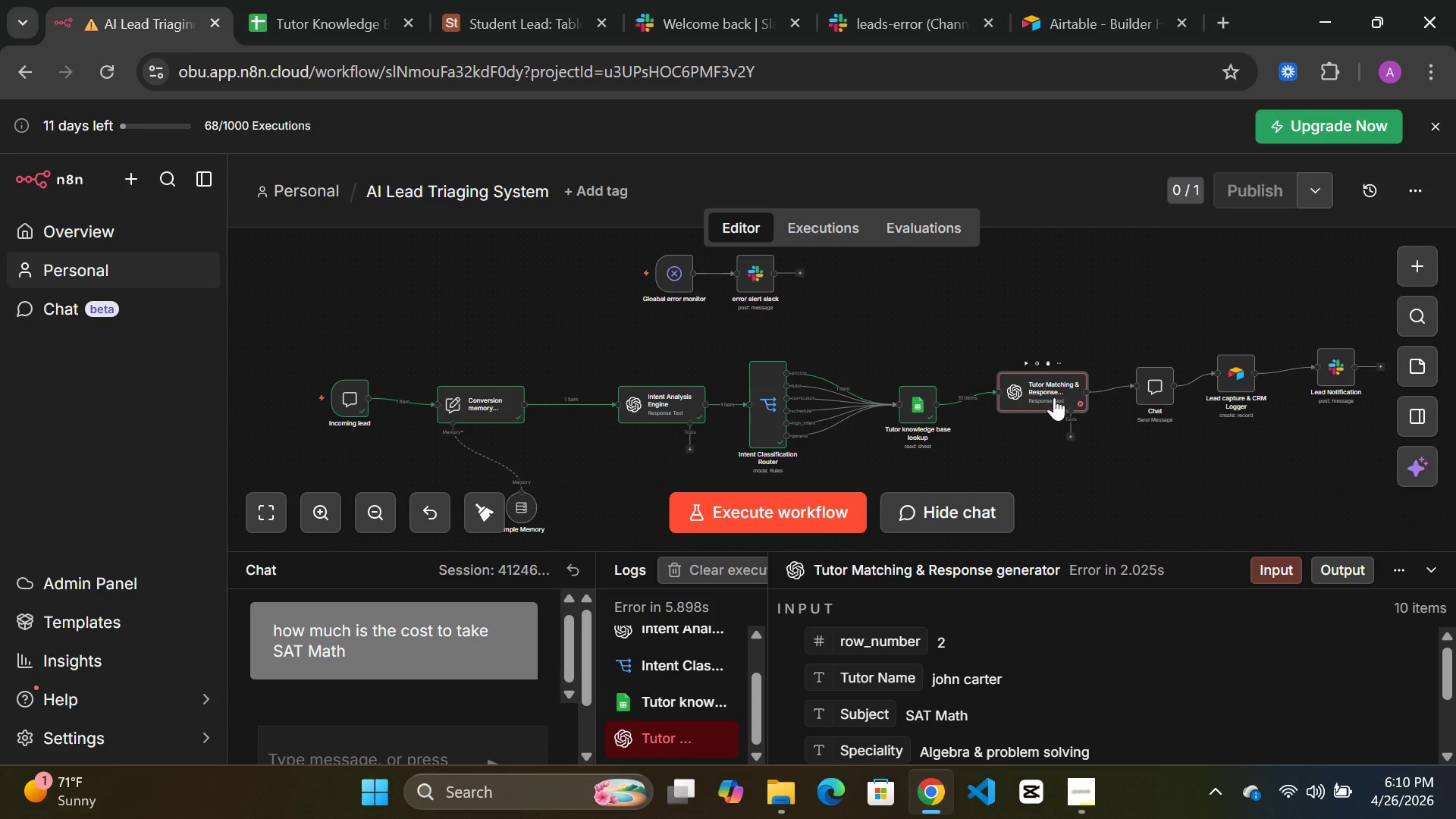 
double_click([1053, 390])
 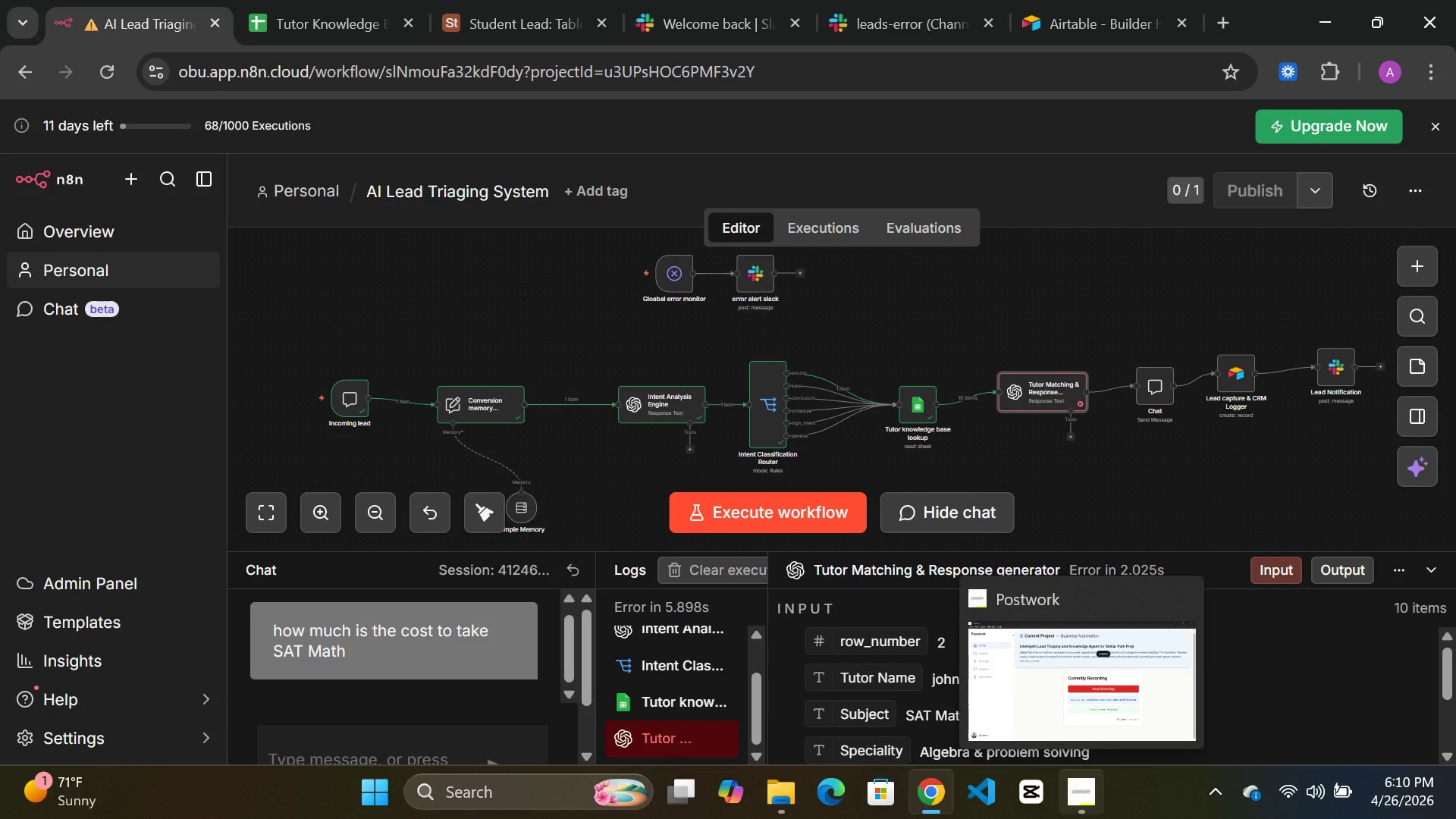 
wait(38.12)
 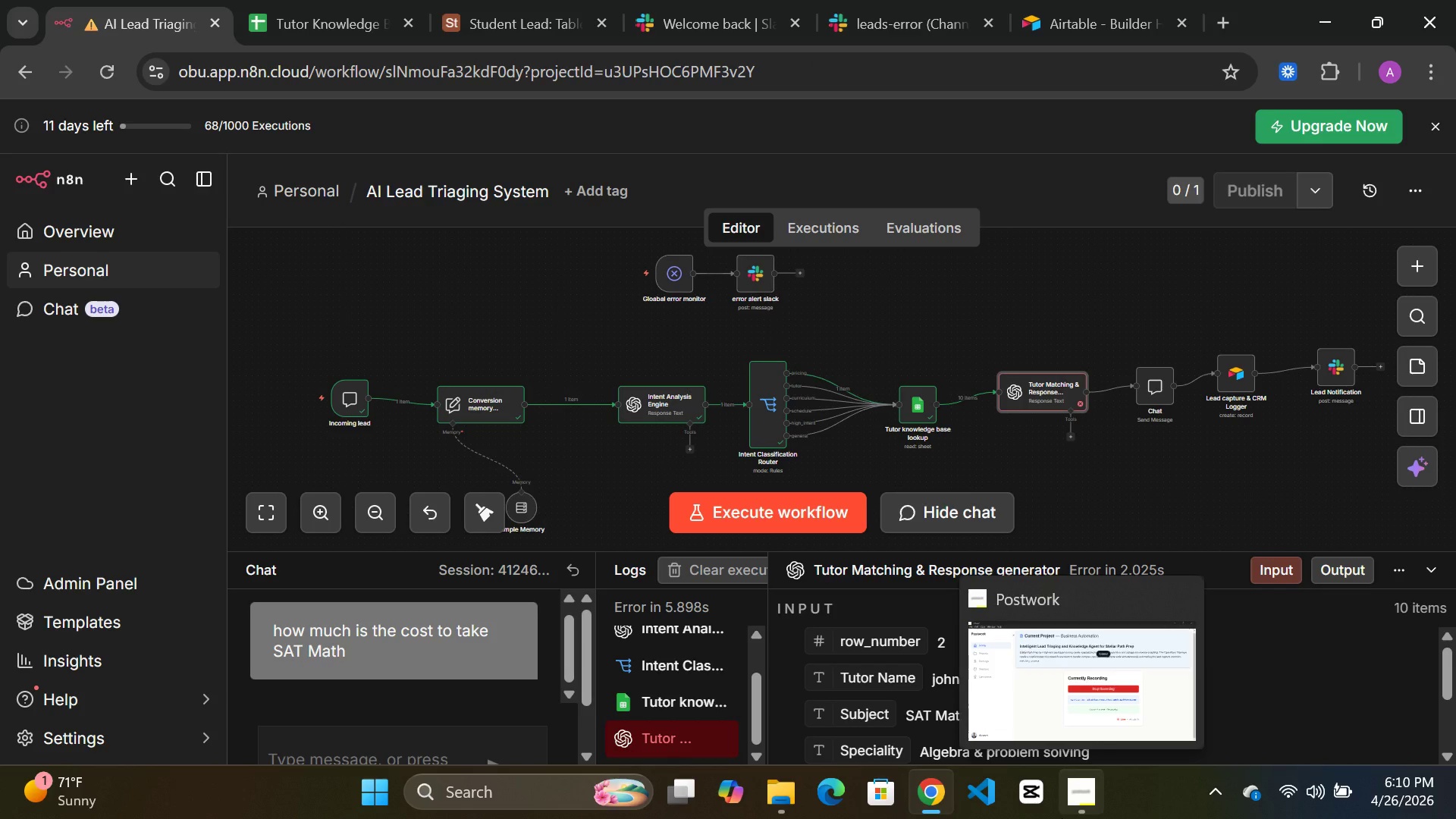 
left_click_drag(start_coordinate=[524, 509], to_coordinate=[448, 475])
 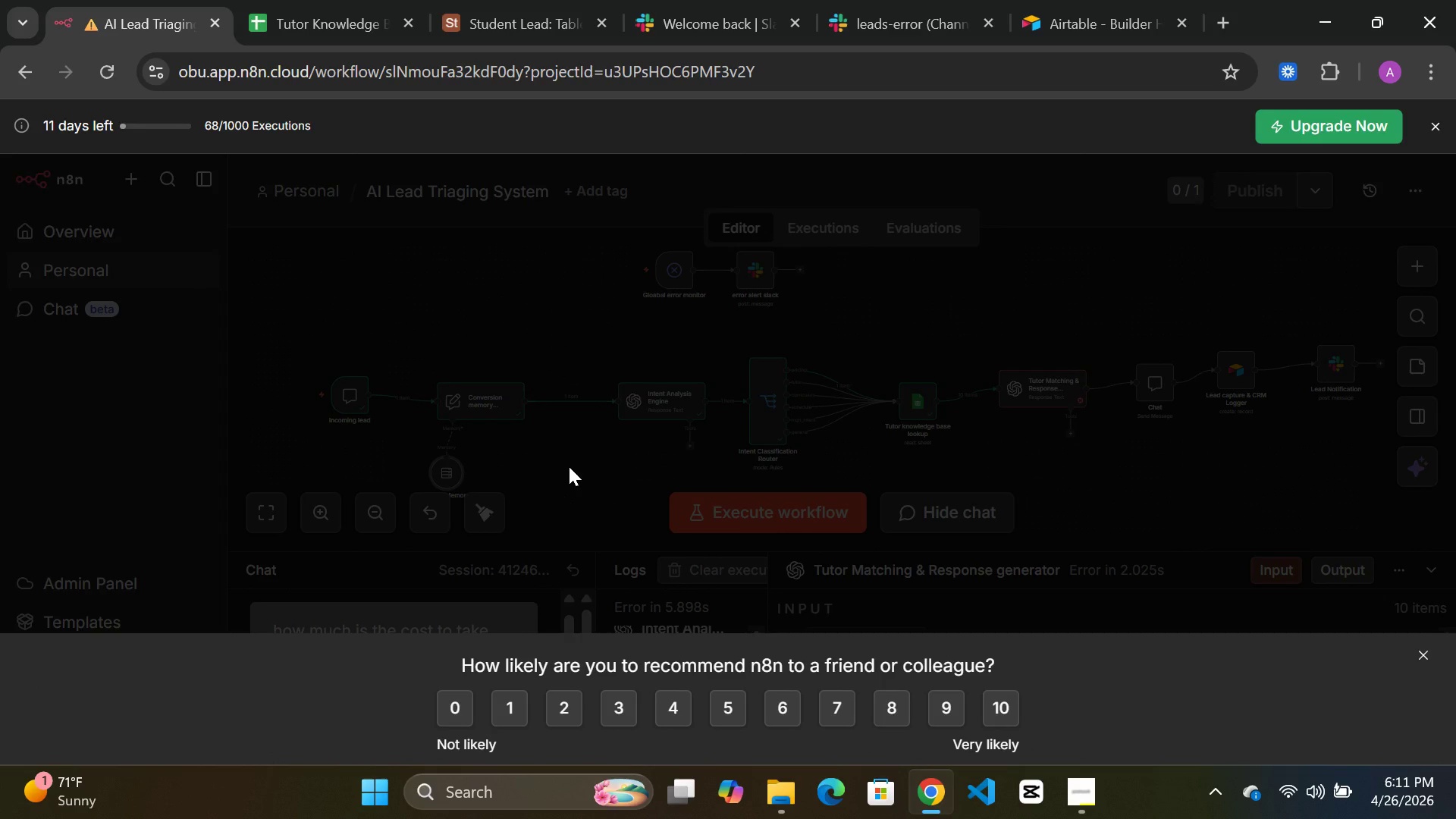 
wait(19.67)
 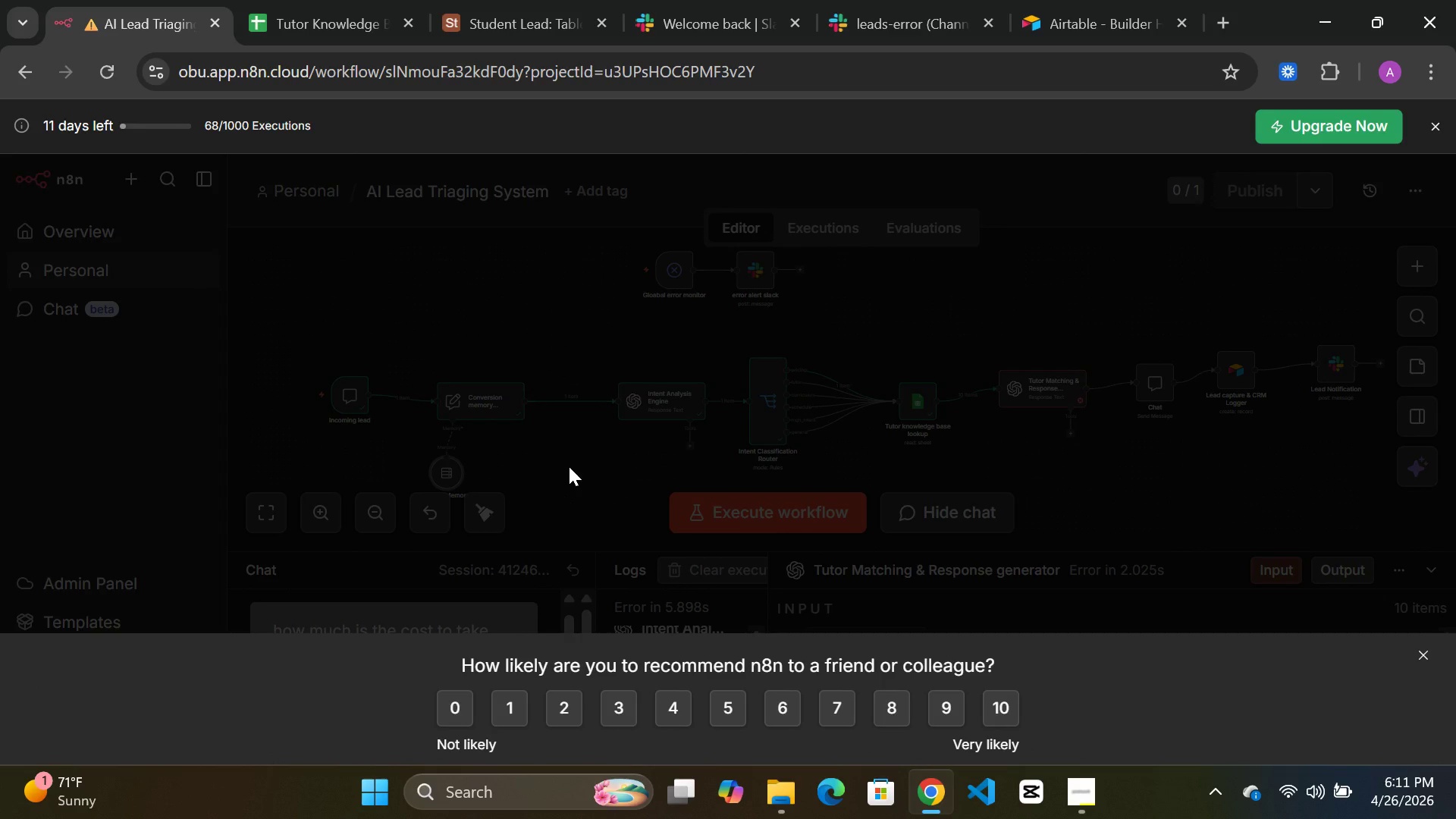 
left_click([484, 291])
 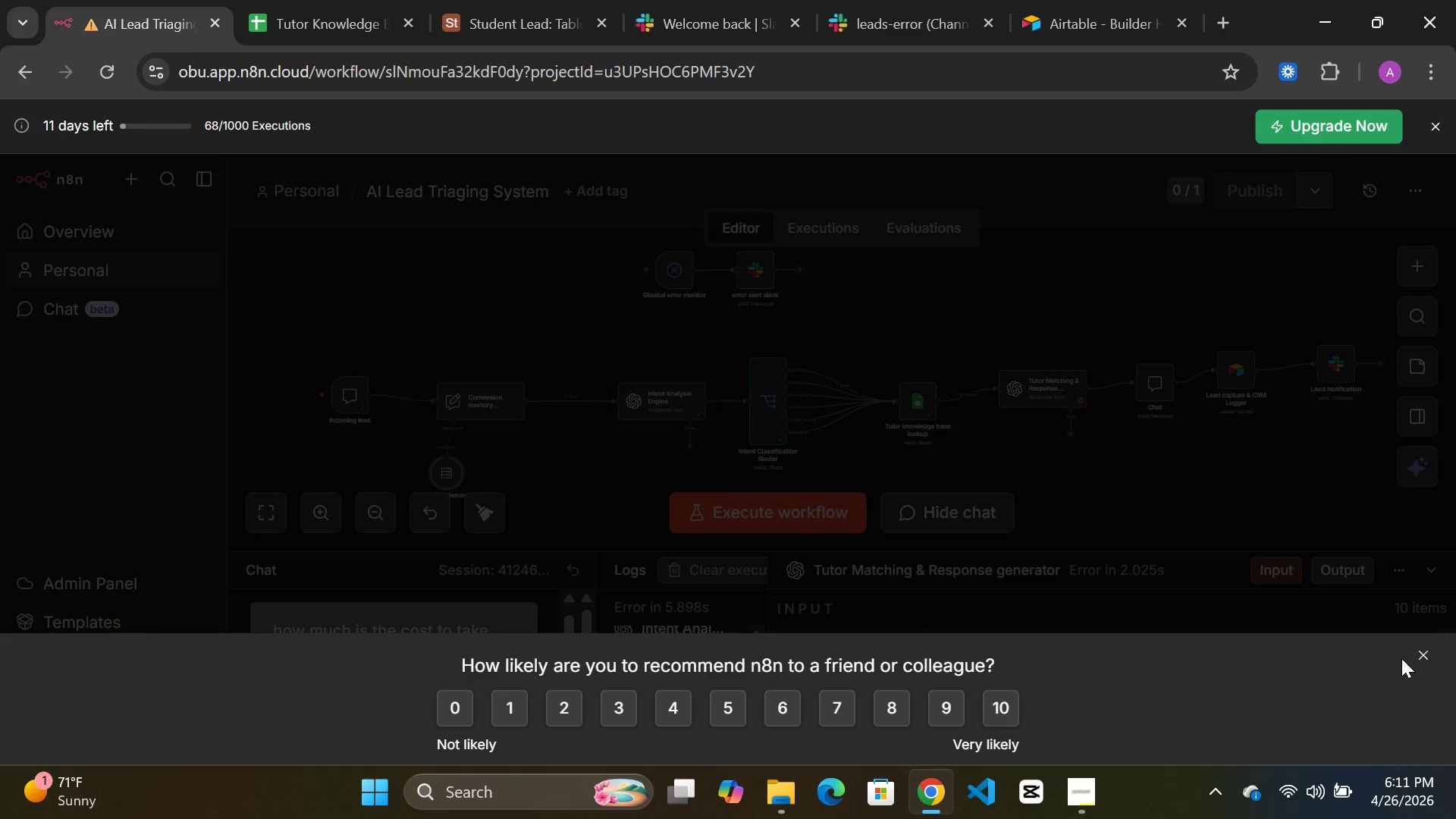 
left_click([1422, 646])
 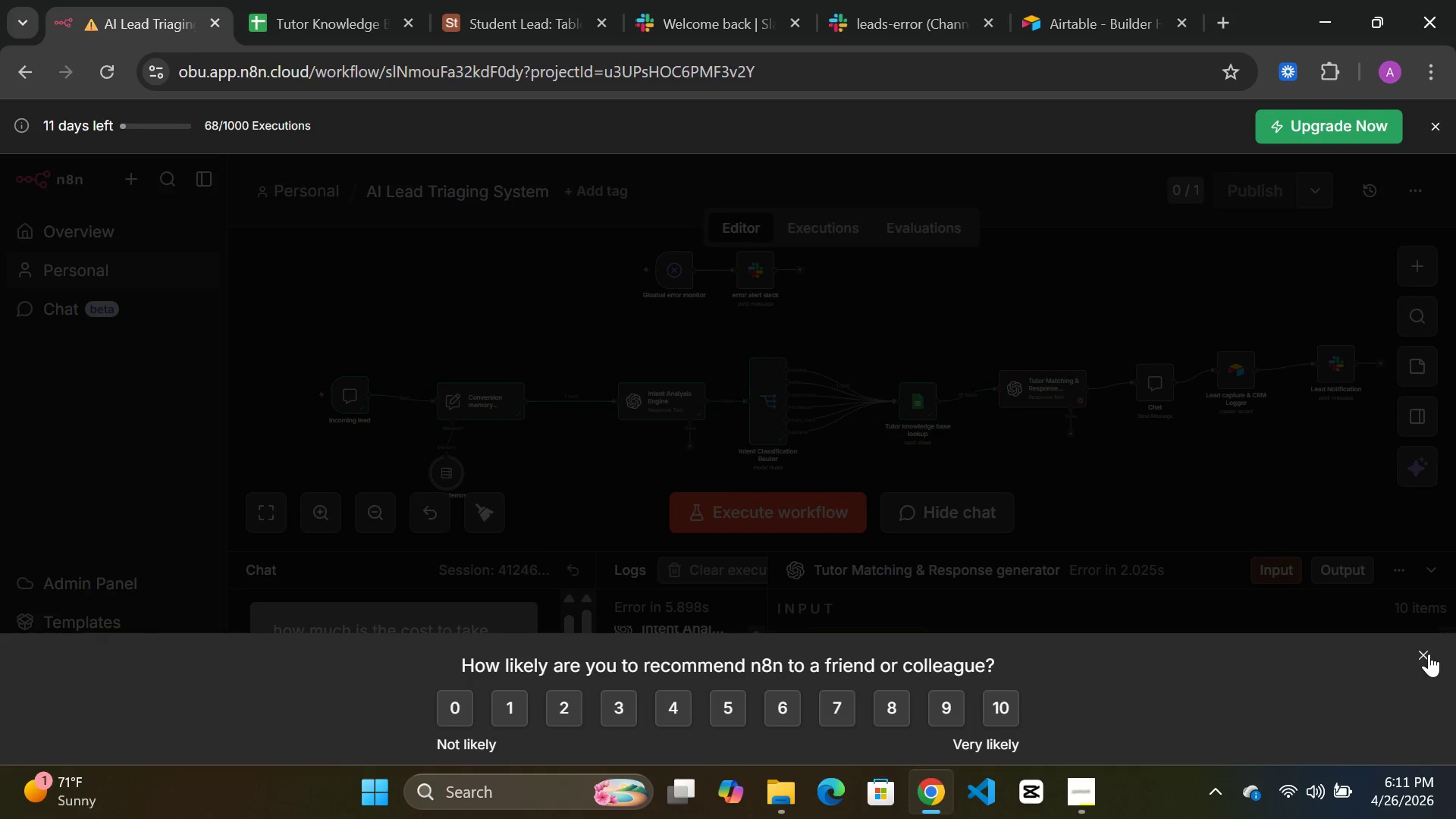 
left_click([1422, 652])
 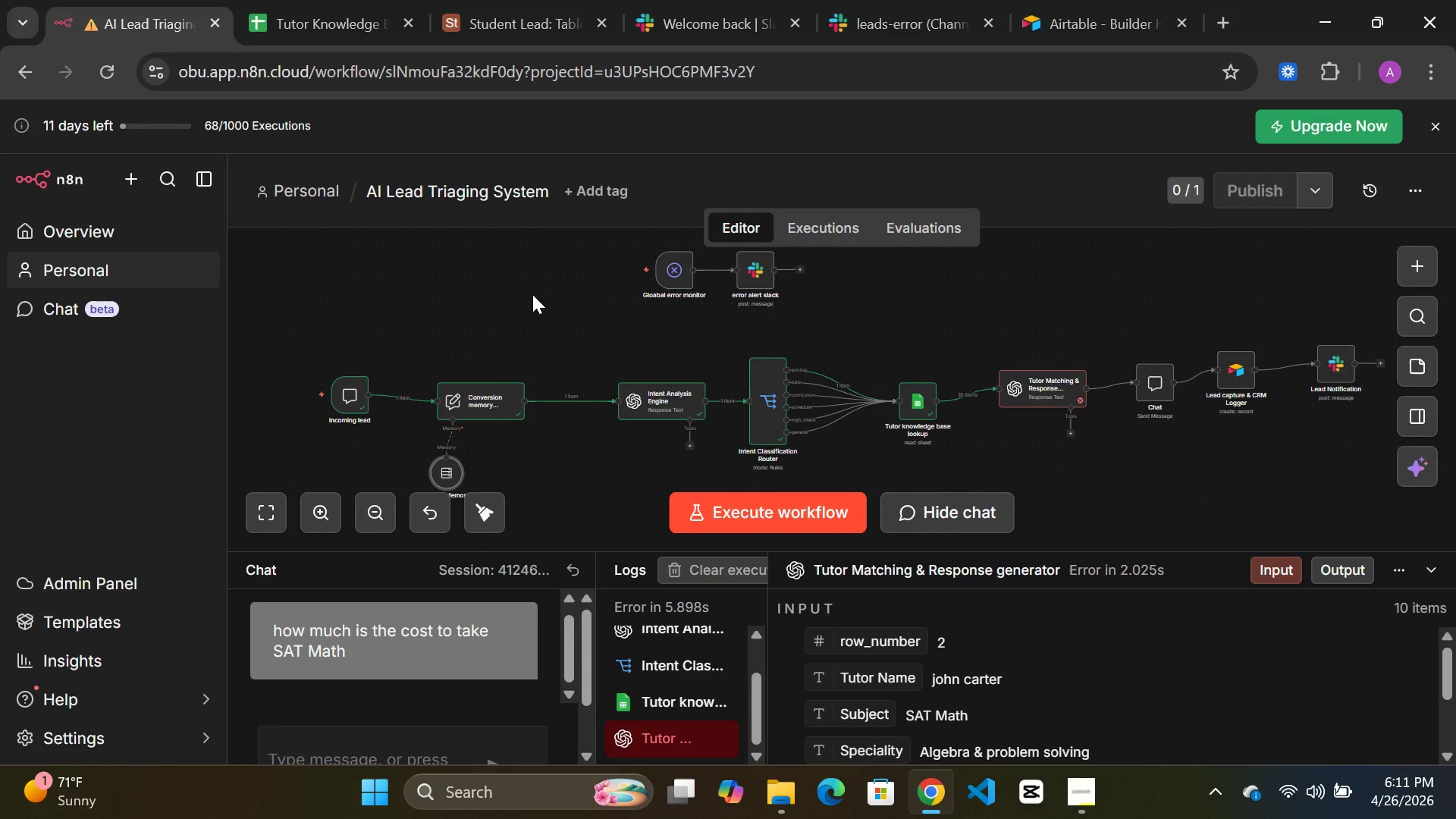 
wait(18.34)
 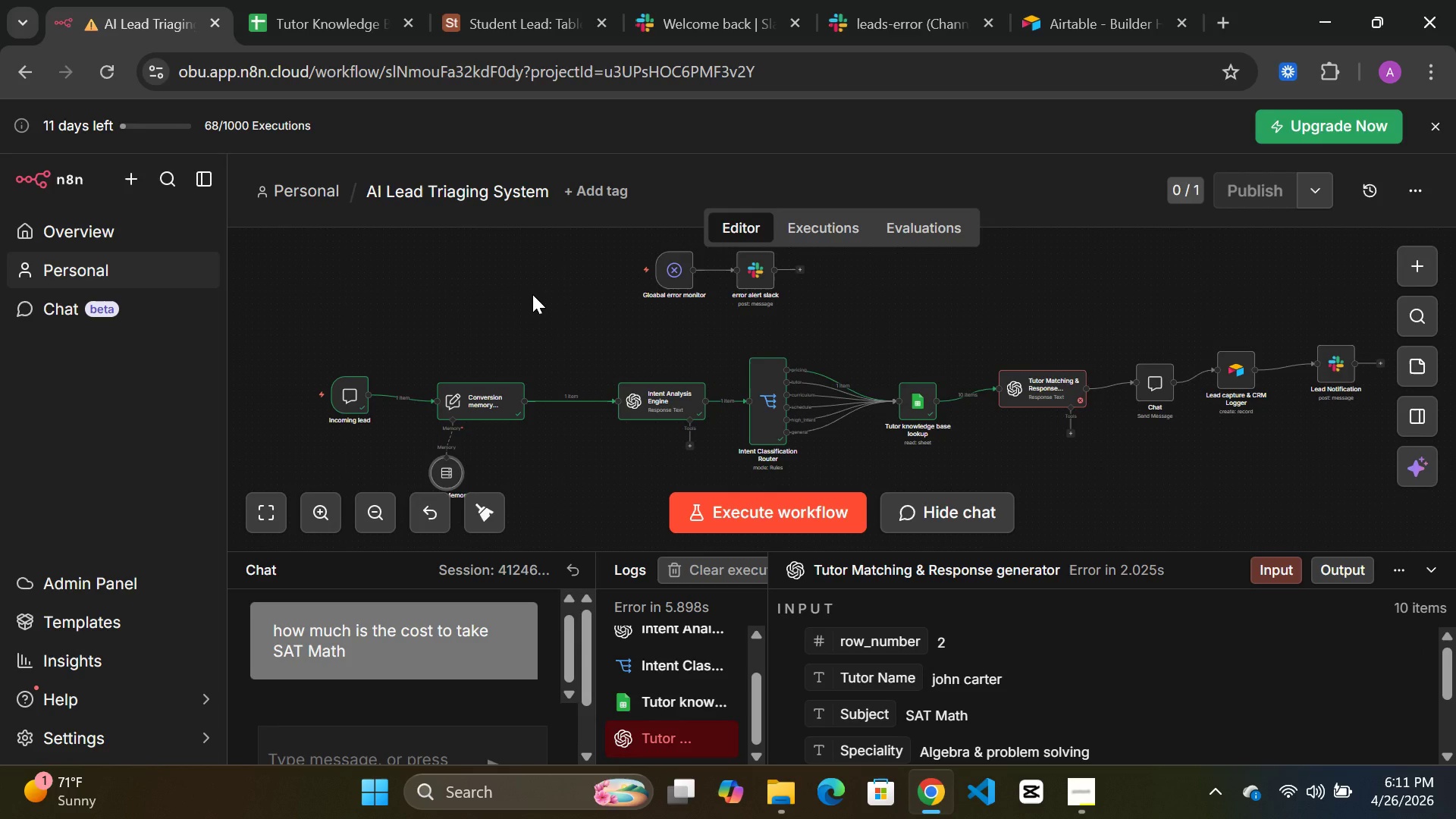 
left_click([1047, 388])
 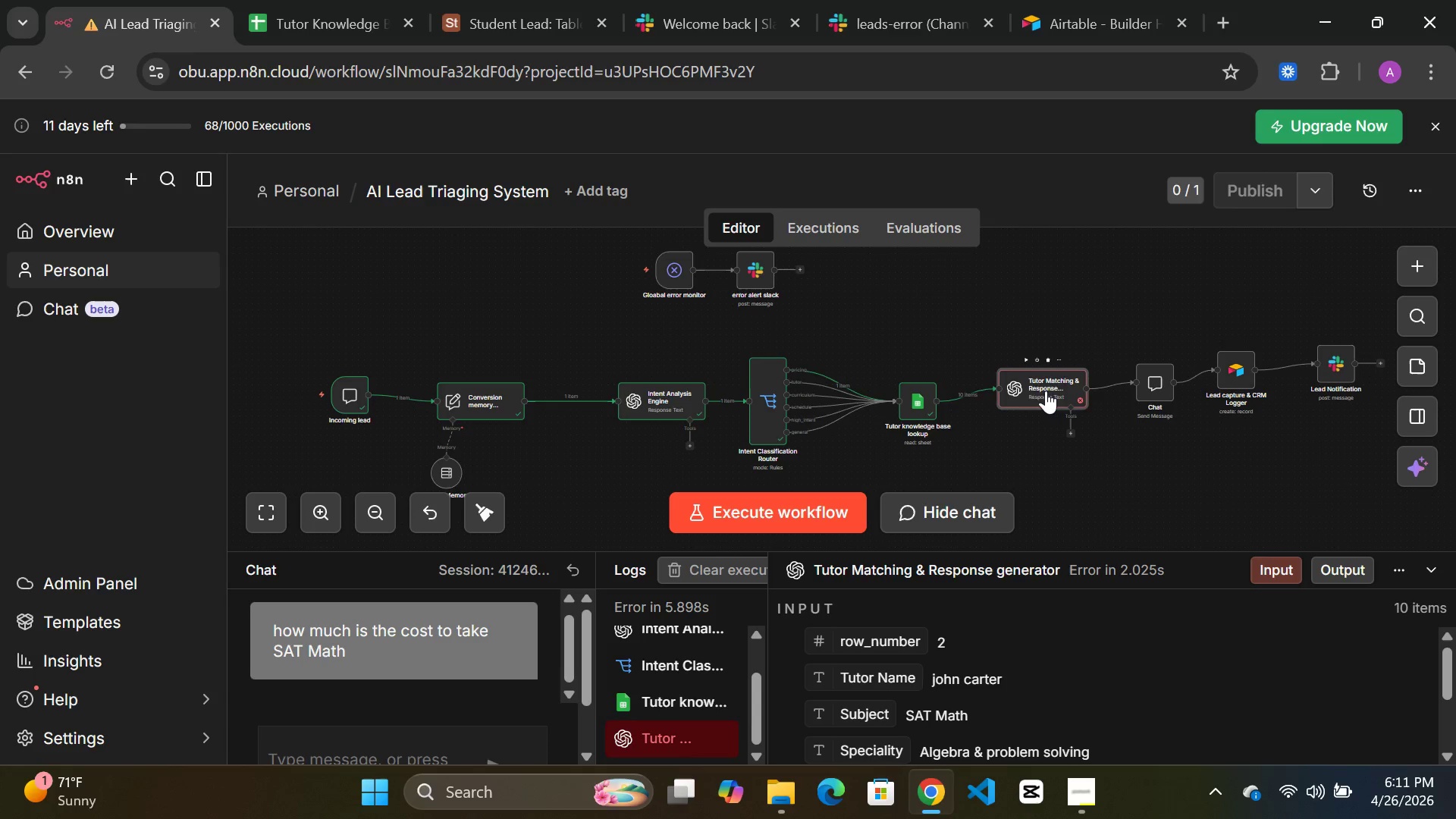 
left_click_drag(start_coordinate=[1047, 388], to_coordinate=[1045, 392])
 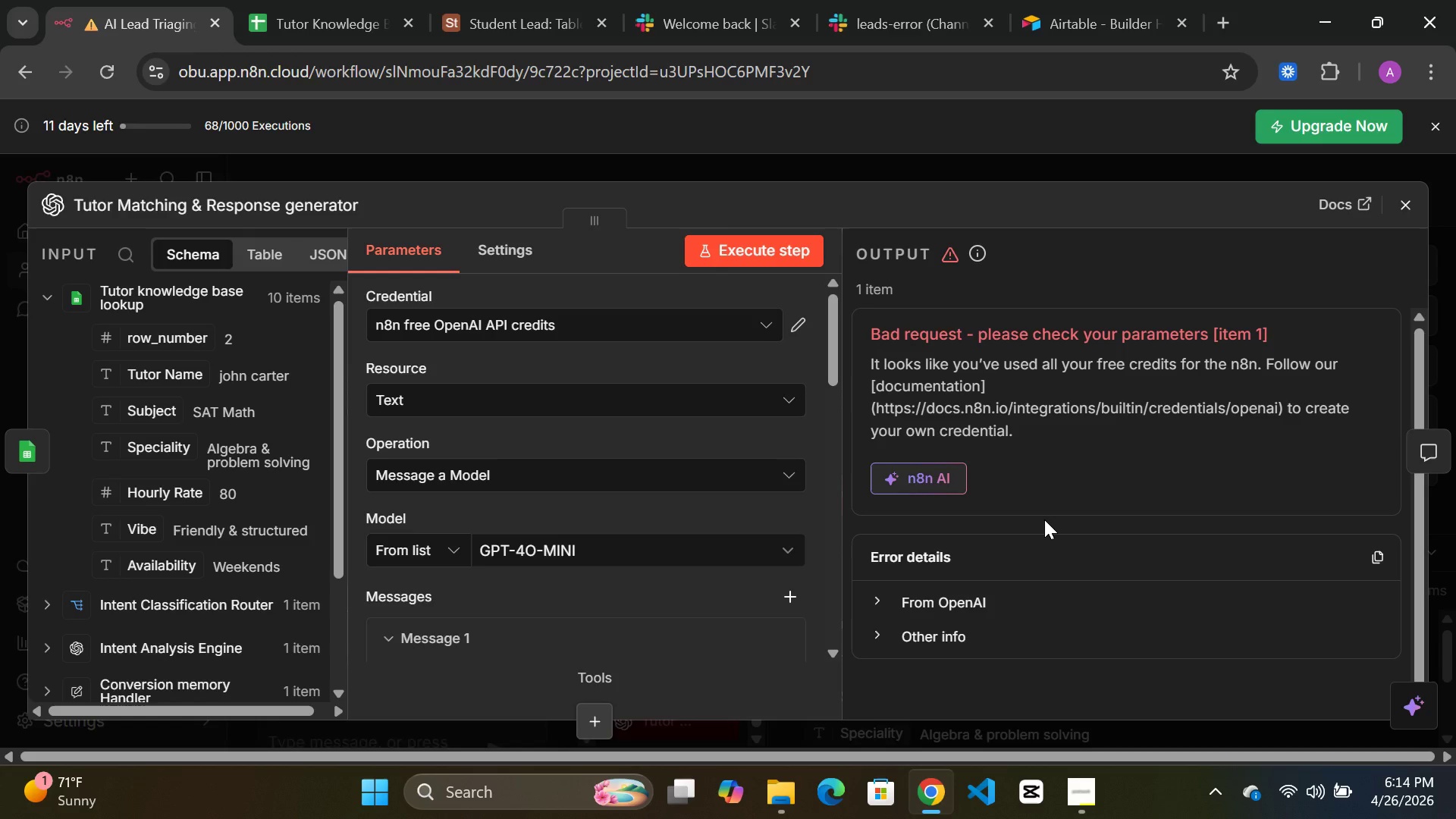 
wait(159.27)
 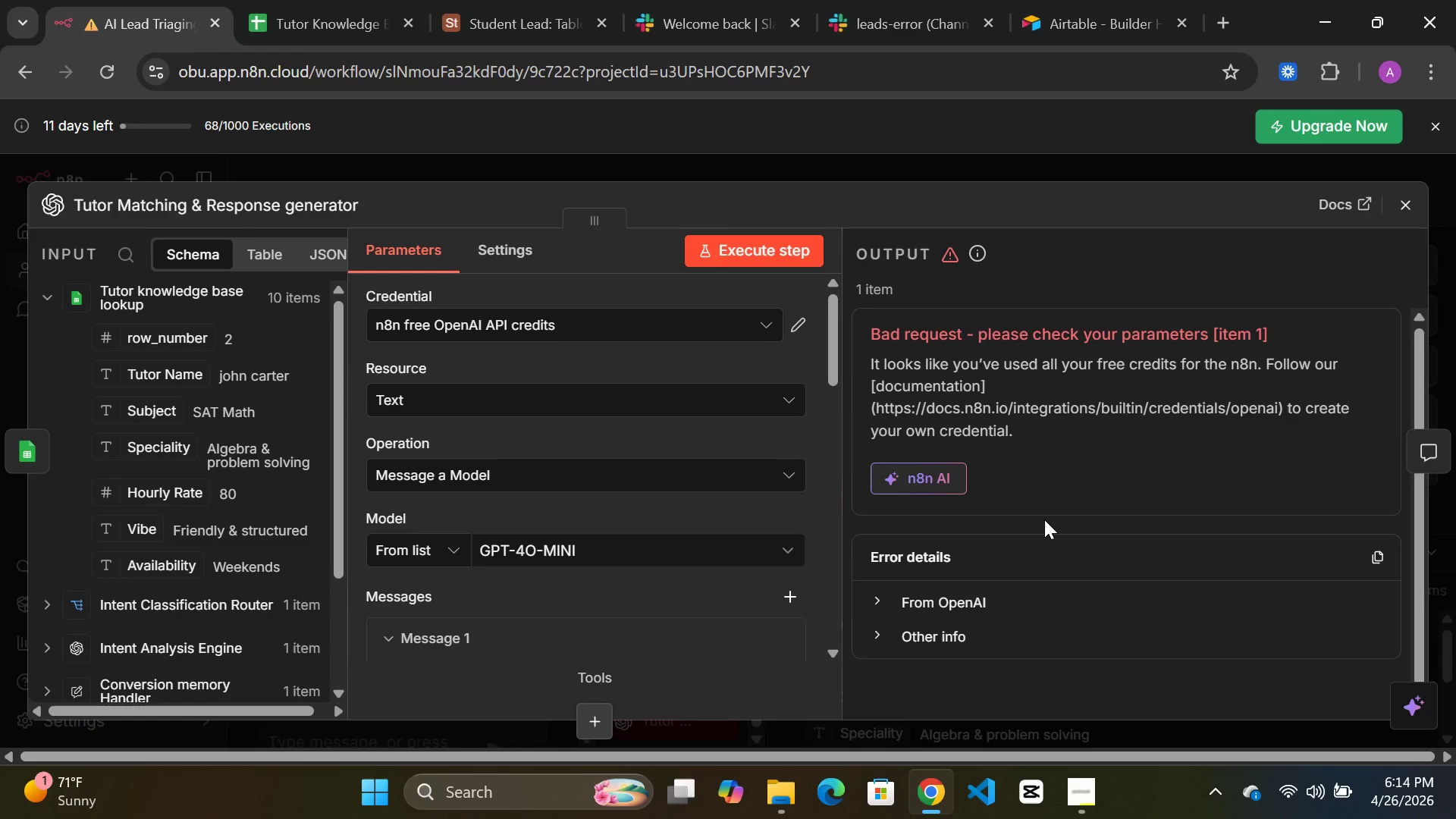 
left_click([1099, 795])
 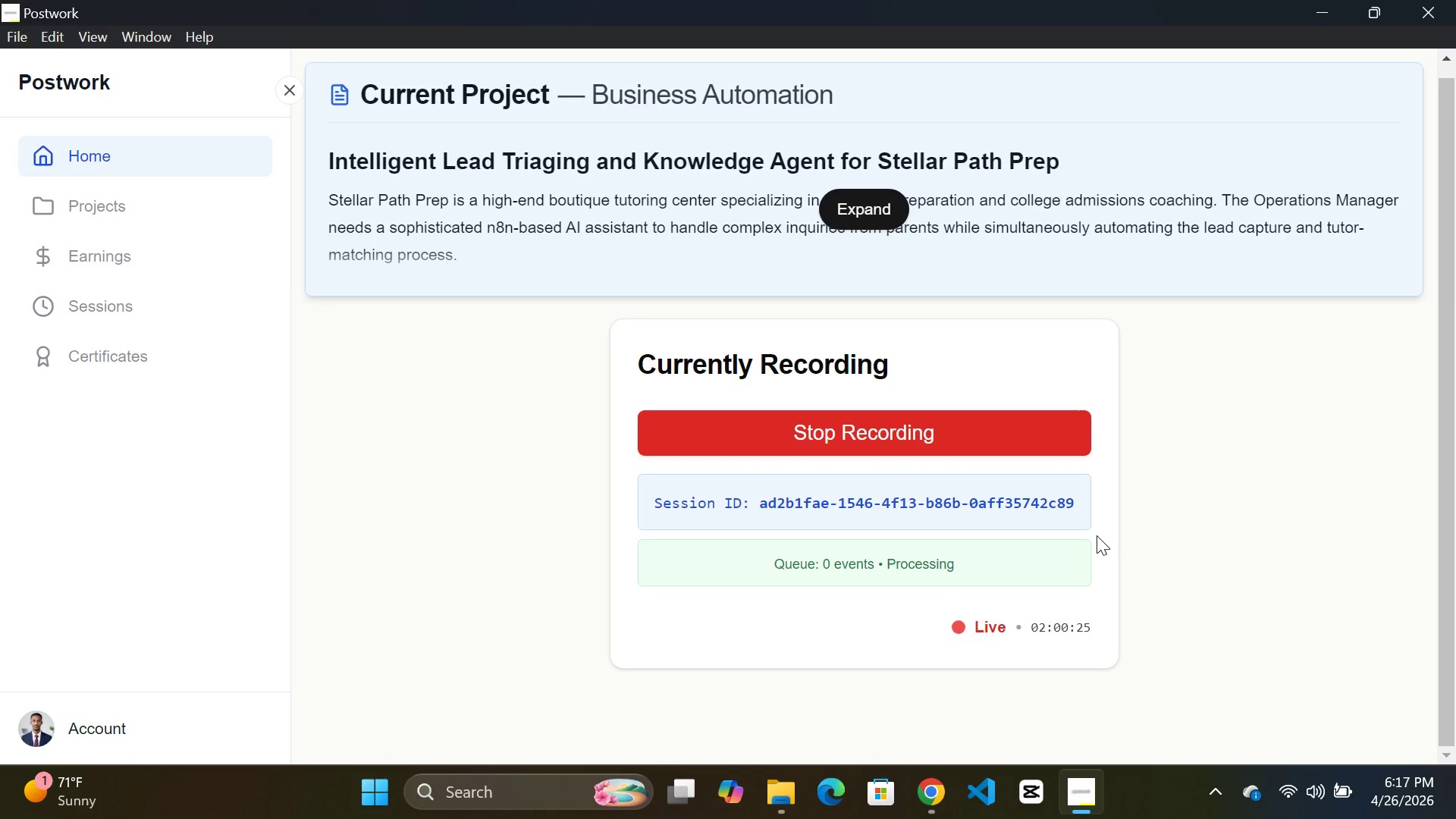 
wait(196.25)
 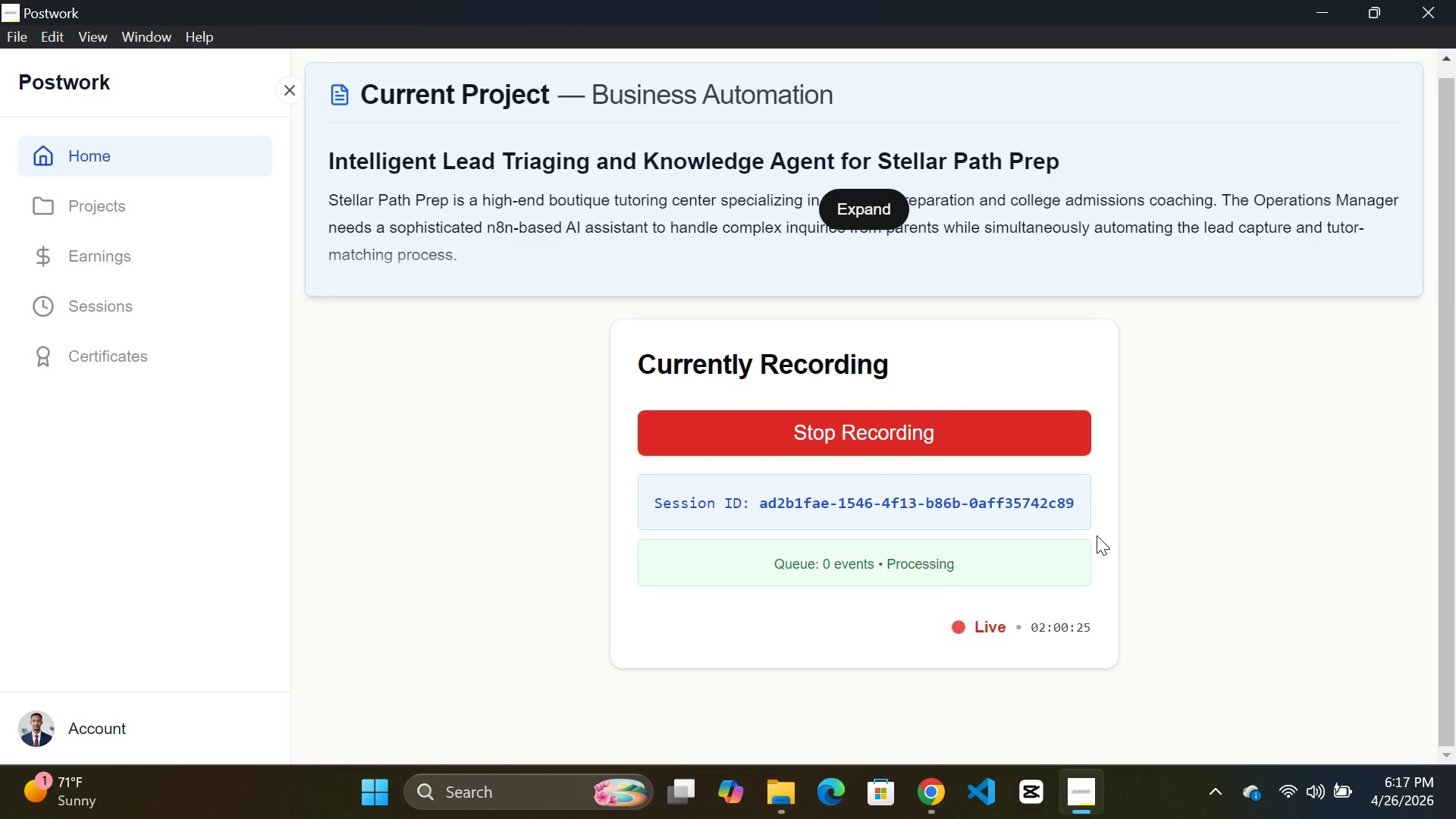 
left_click([655, 159])
 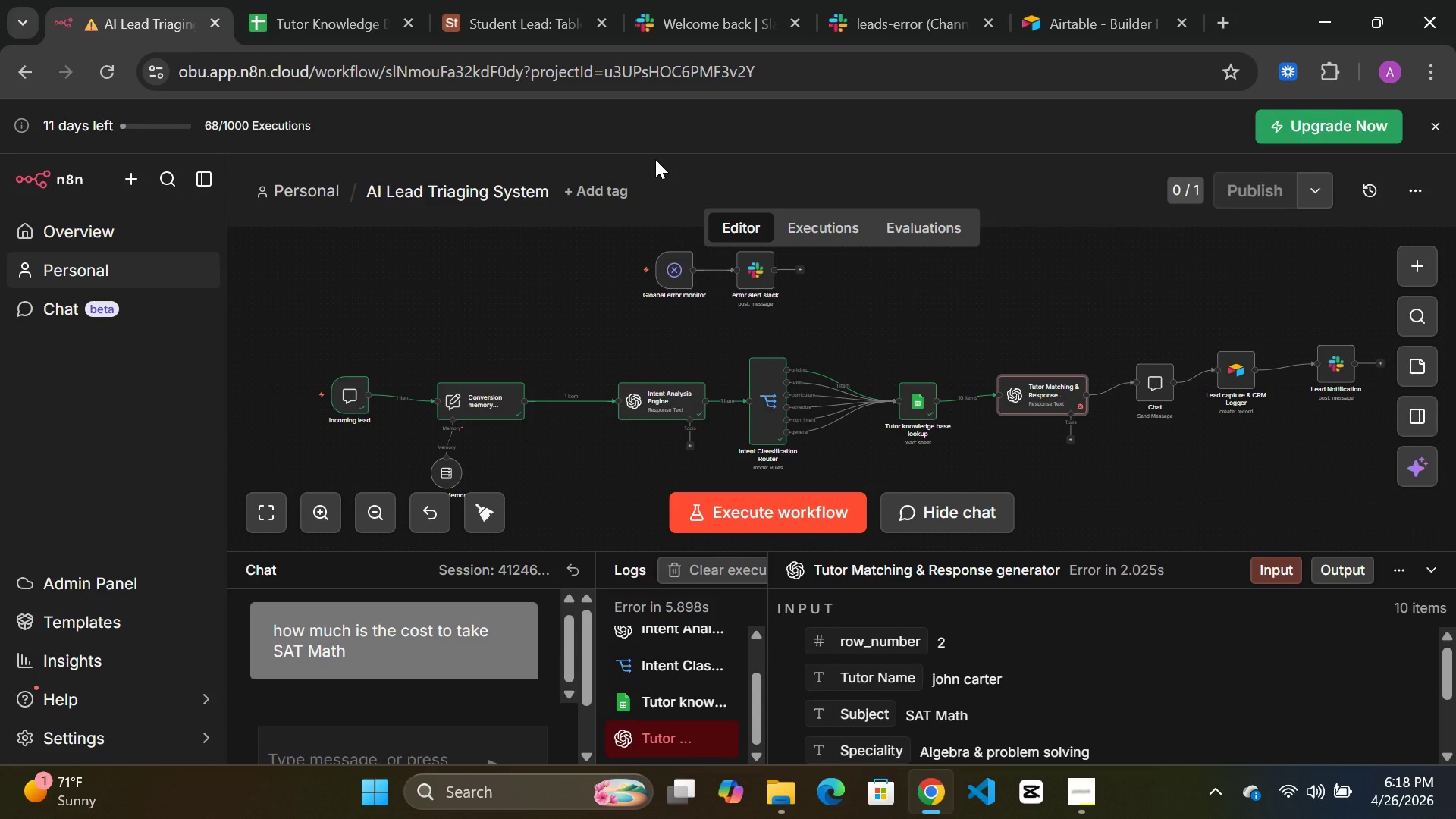 
wait(22.6)
 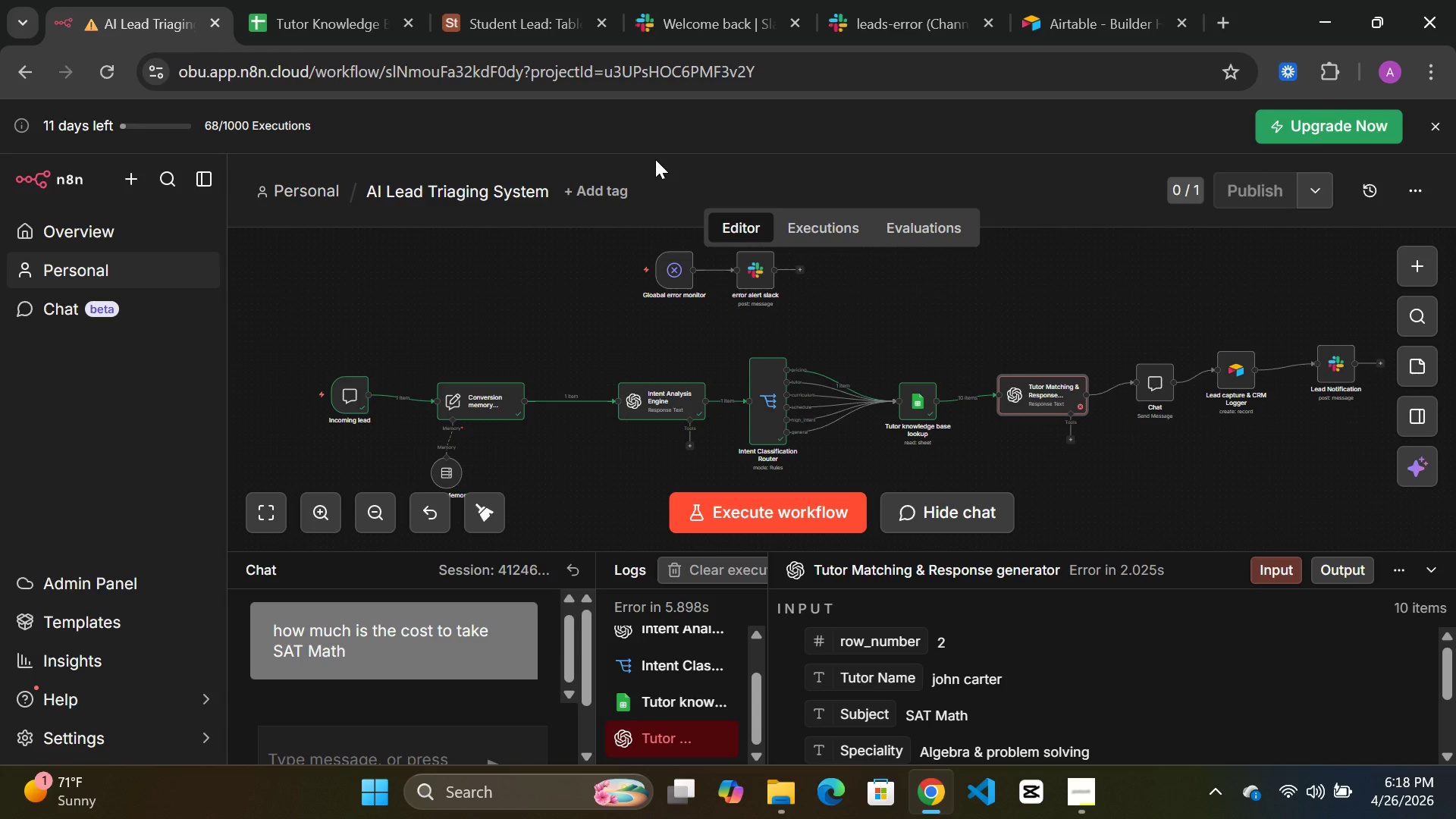 
mouse_move([789, 385])
 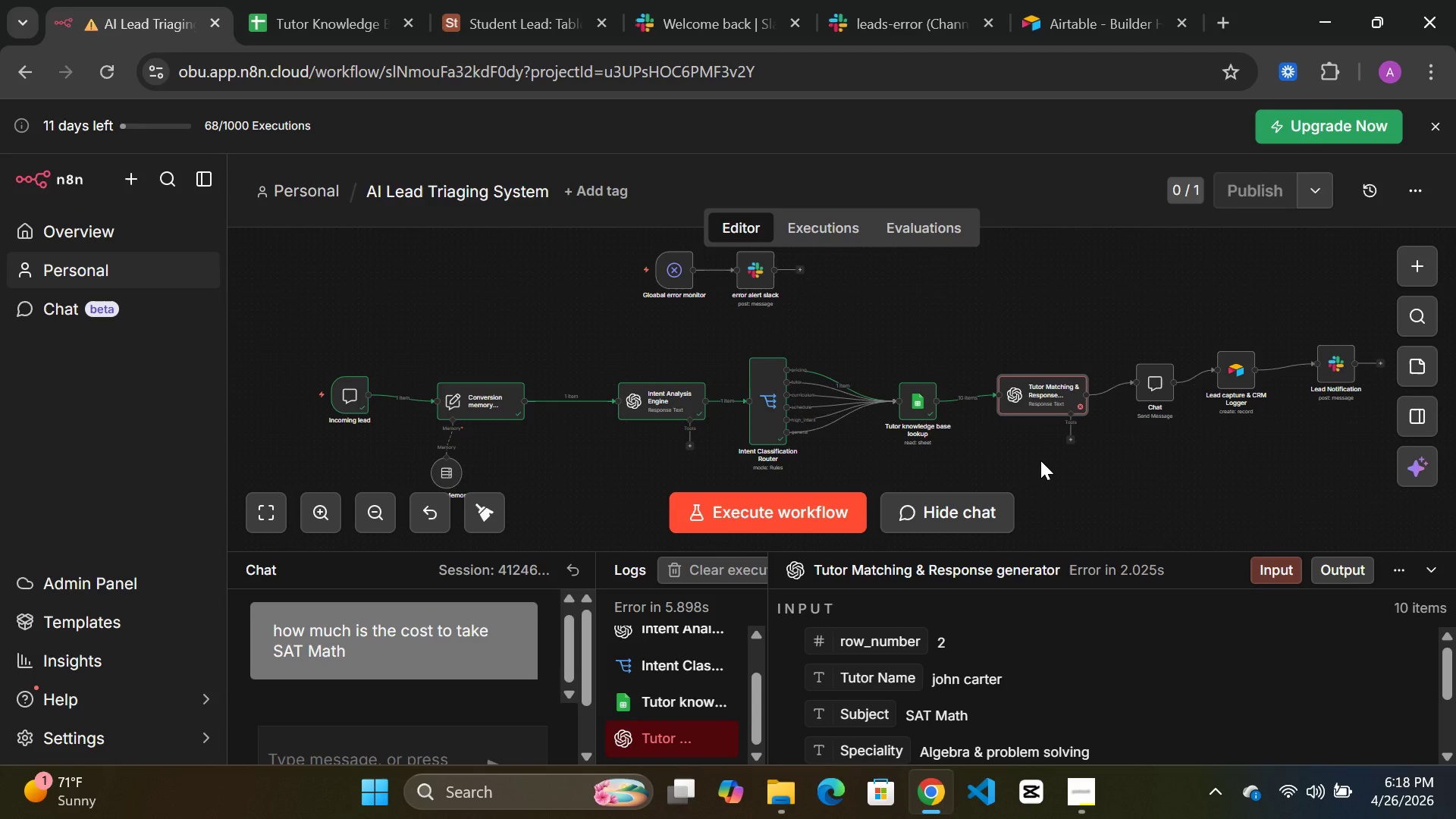 